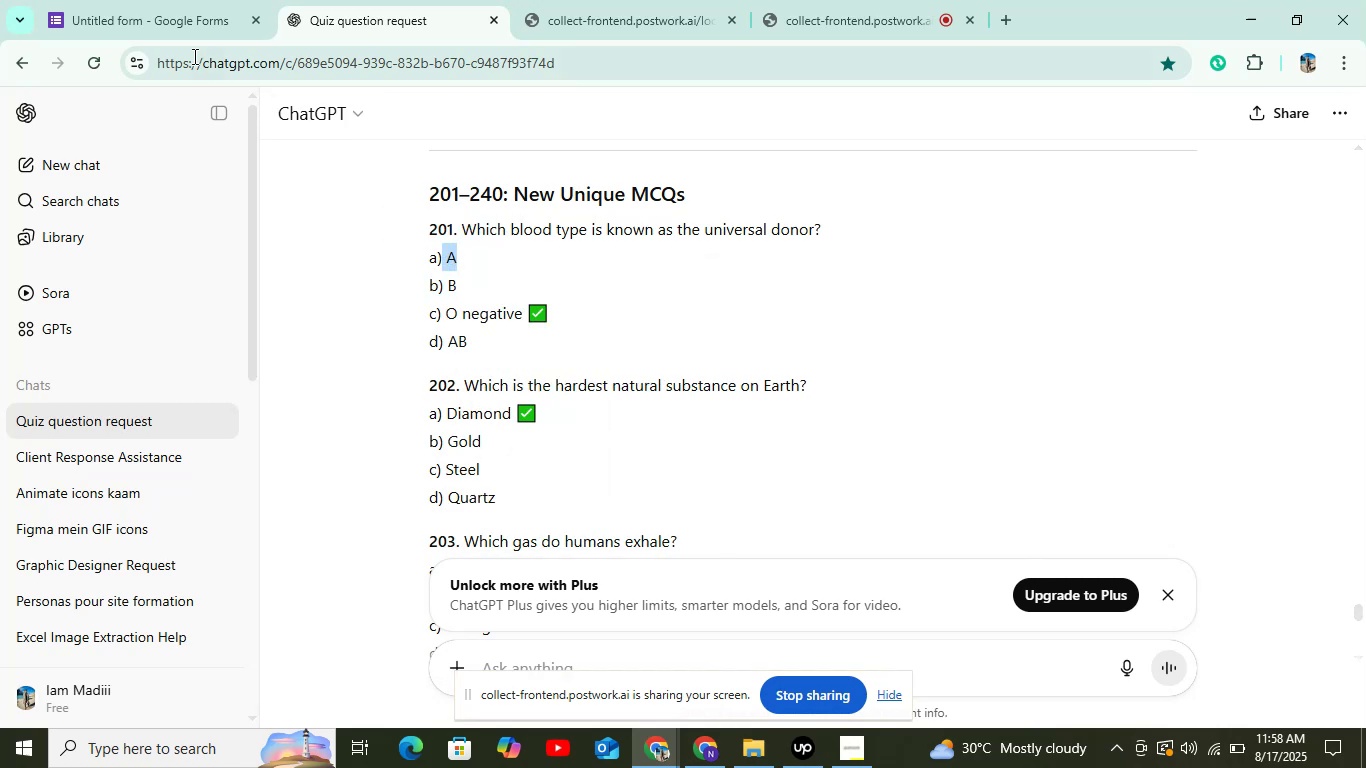 
left_click([174, 13])
 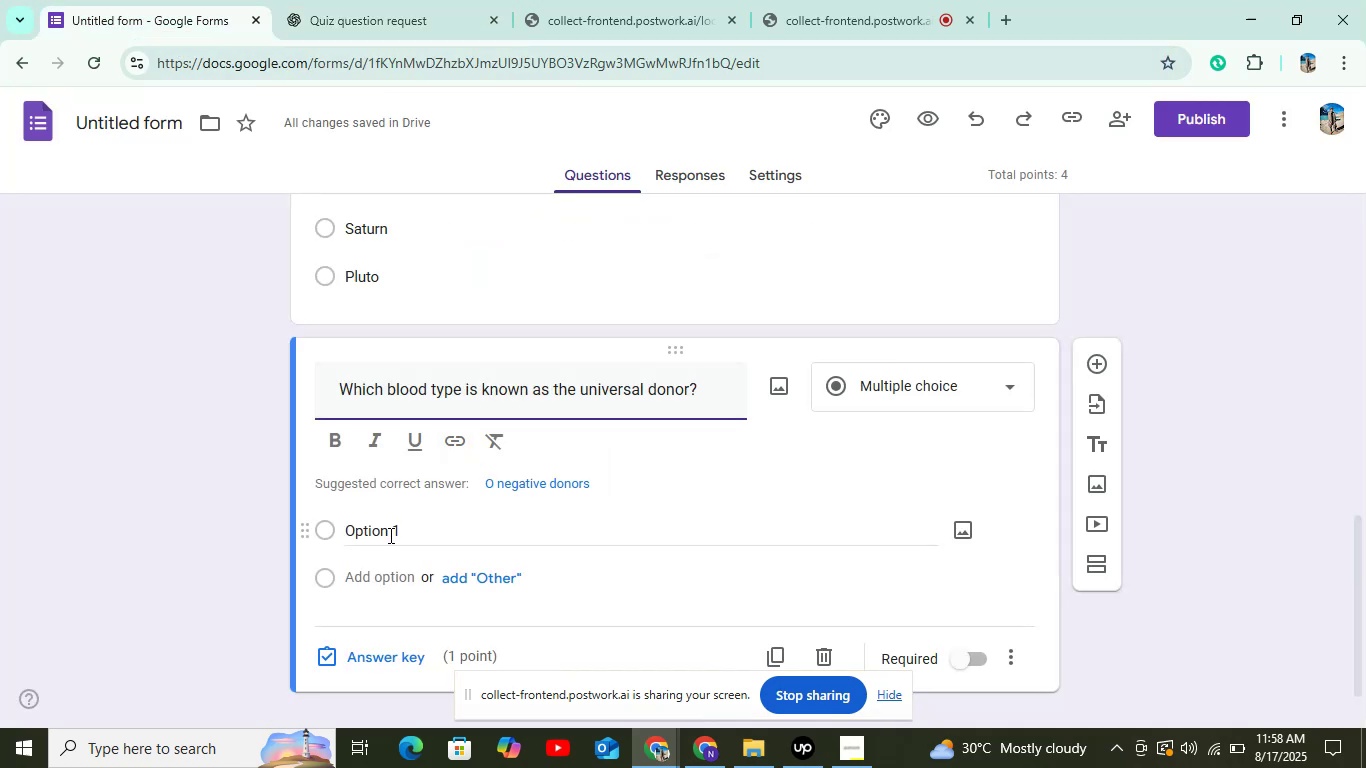 
left_click([389, 535])
 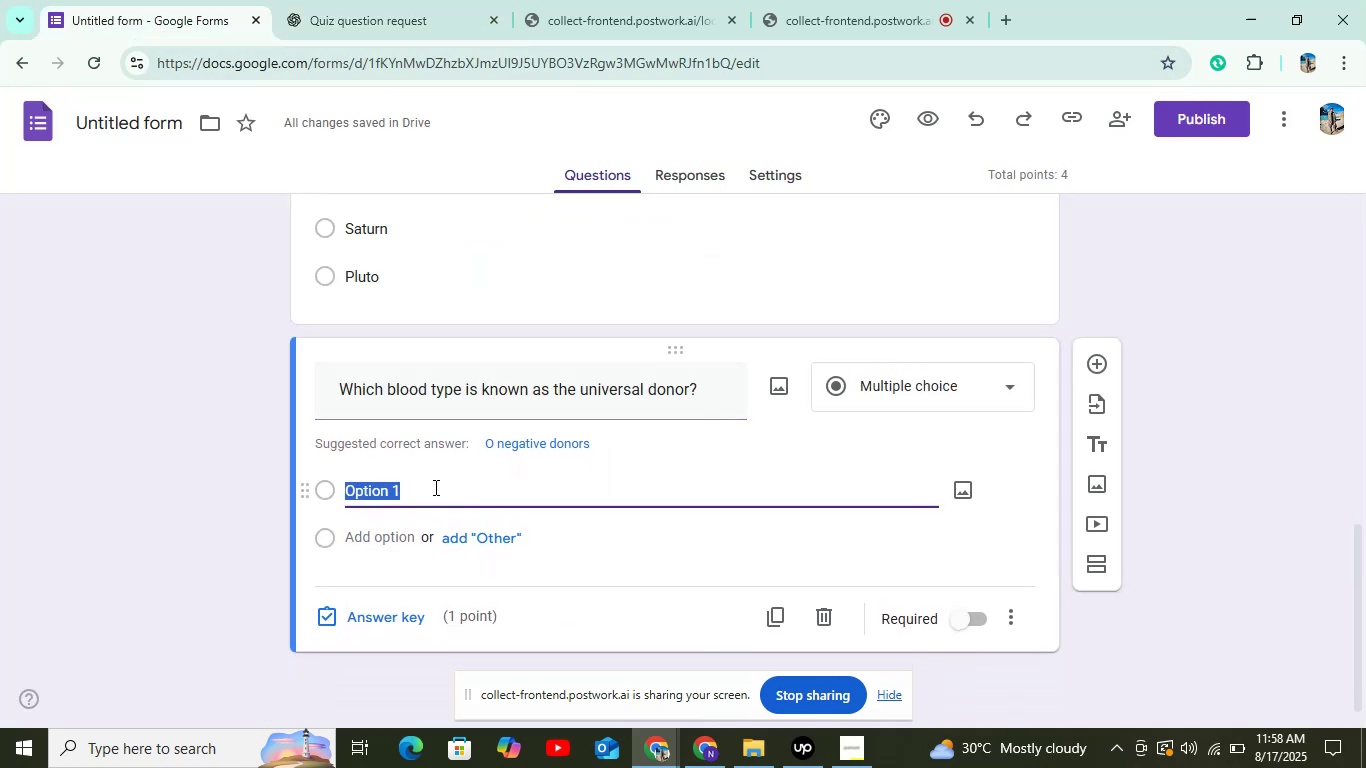 
right_click([434, 487])
 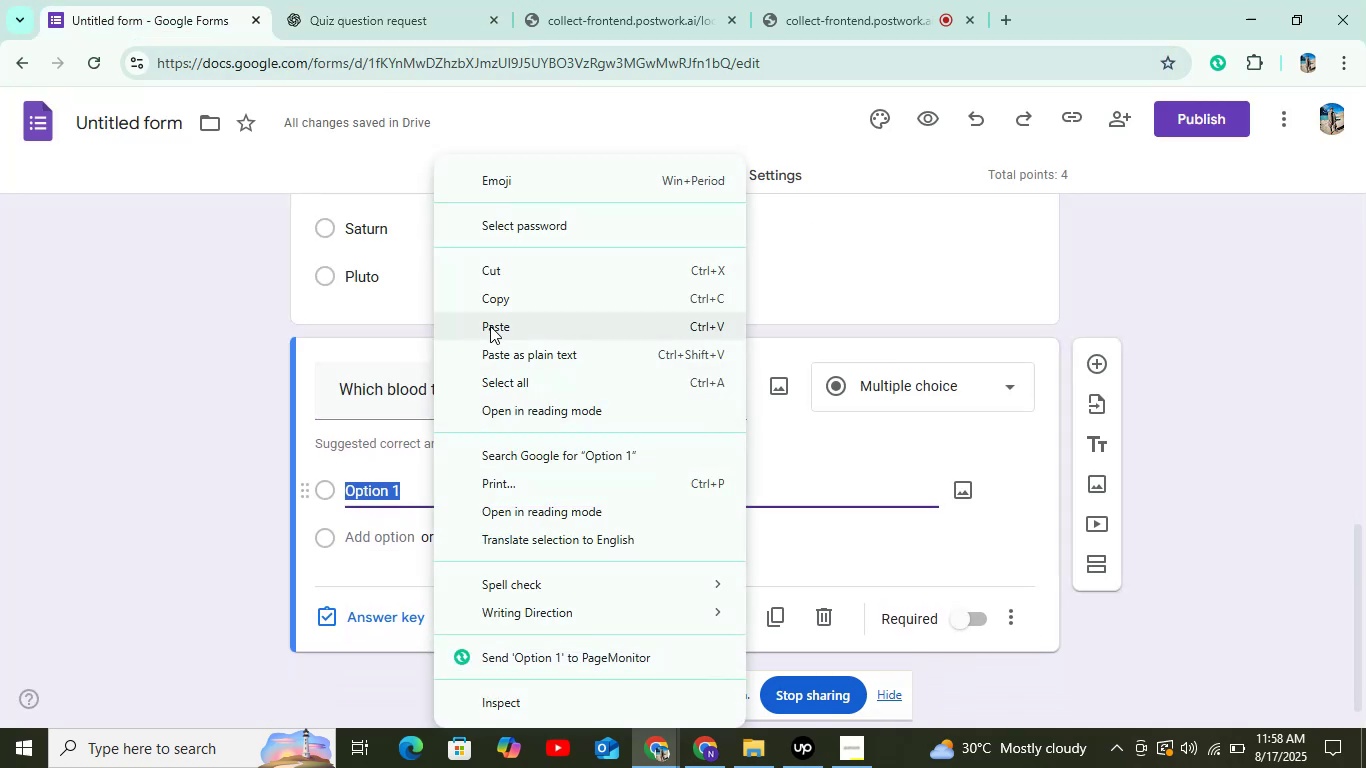 
scroll: coordinate [436, 408], scroll_direction: down, amount: 4.0
 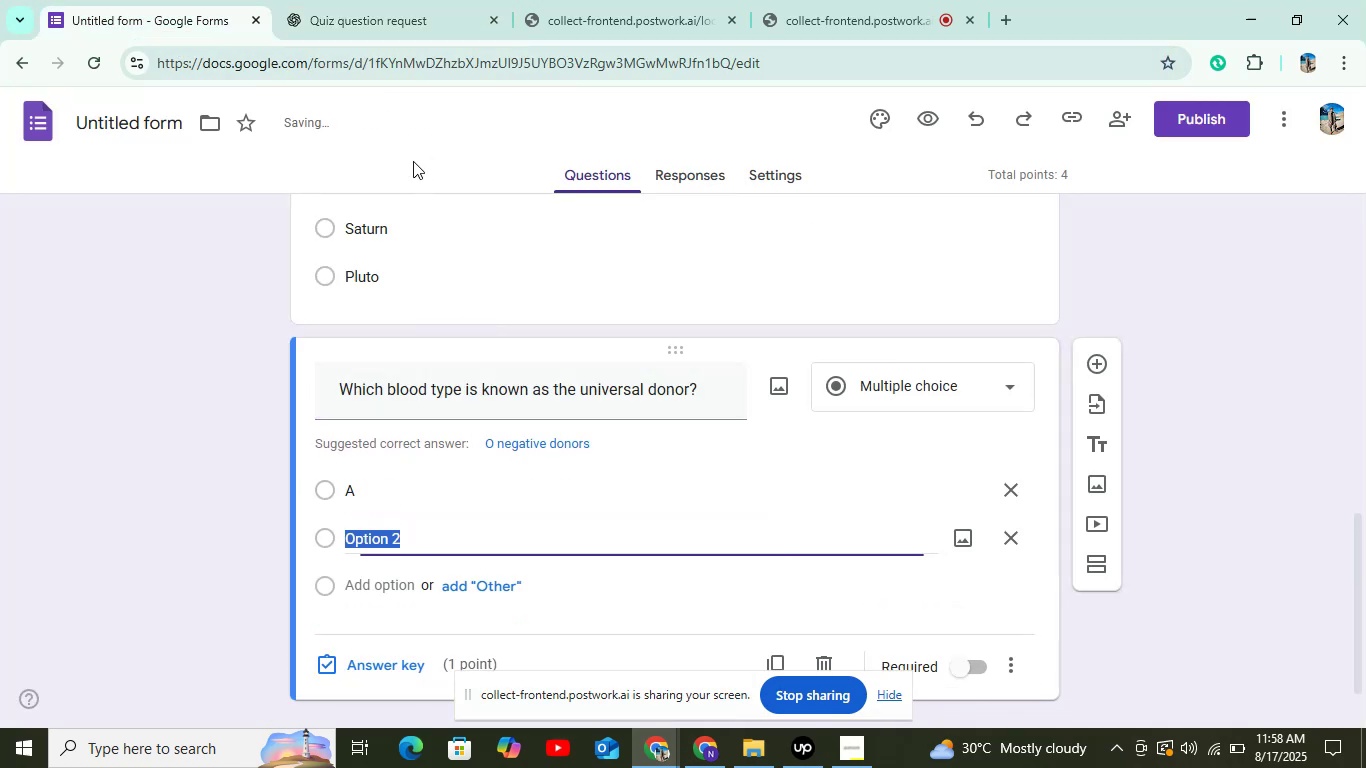 
left_click([363, 0])
 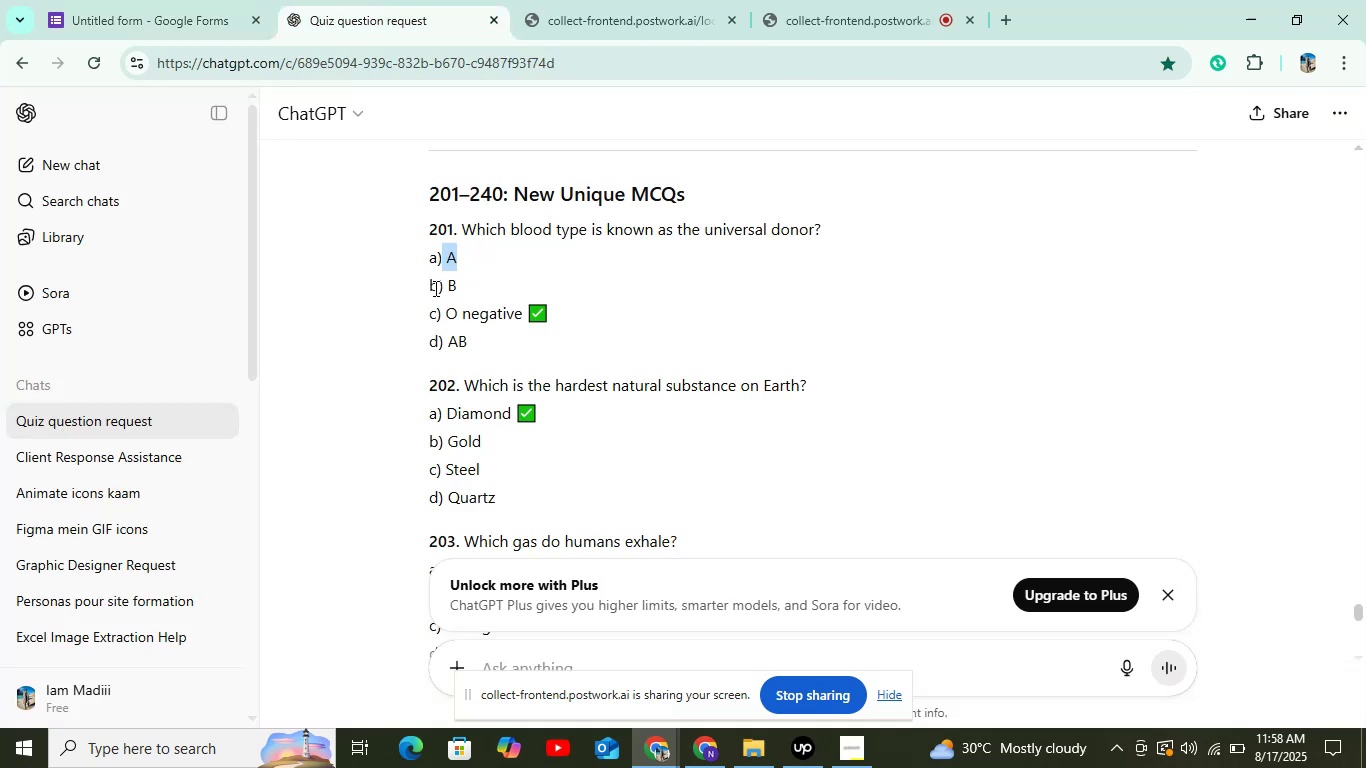 
left_click_drag(start_coordinate=[446, 284], to_coordinate=[493, 287])
 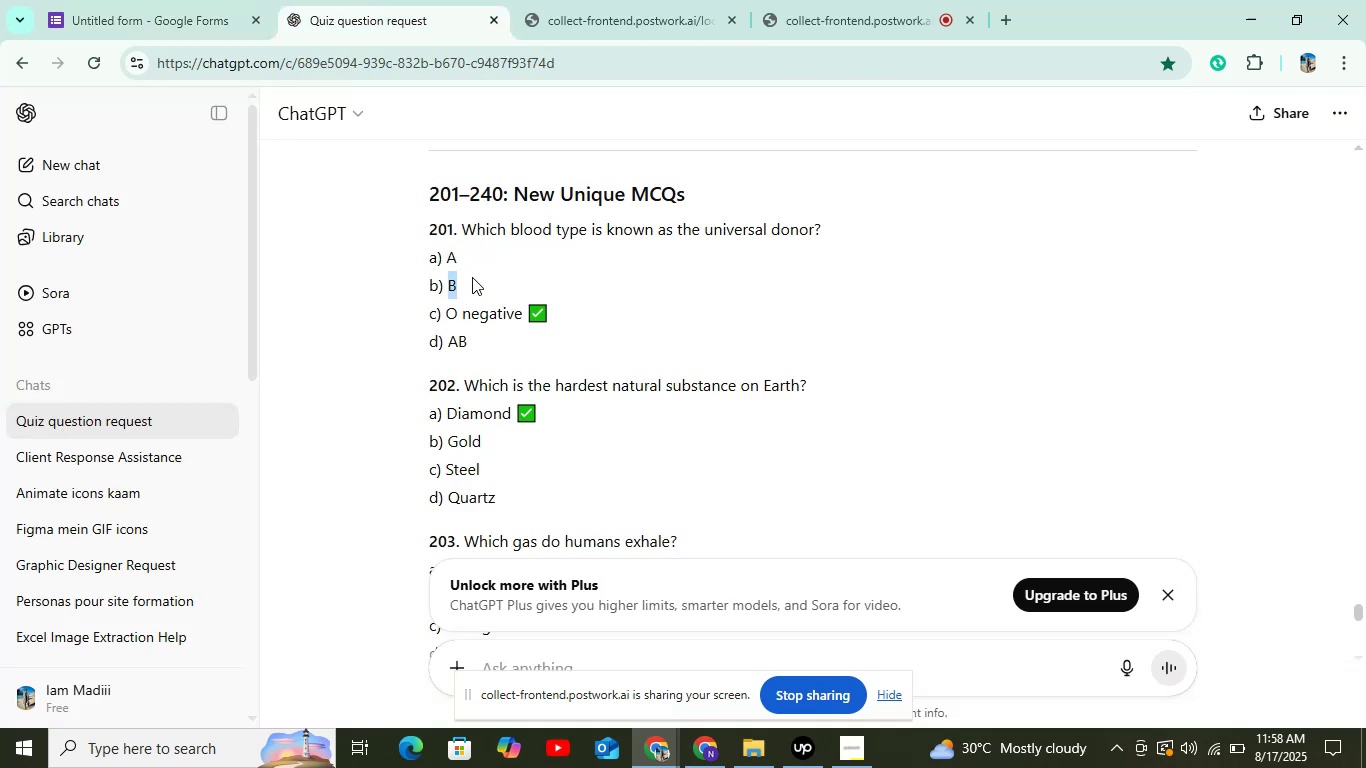 
right_click([474, 276])
 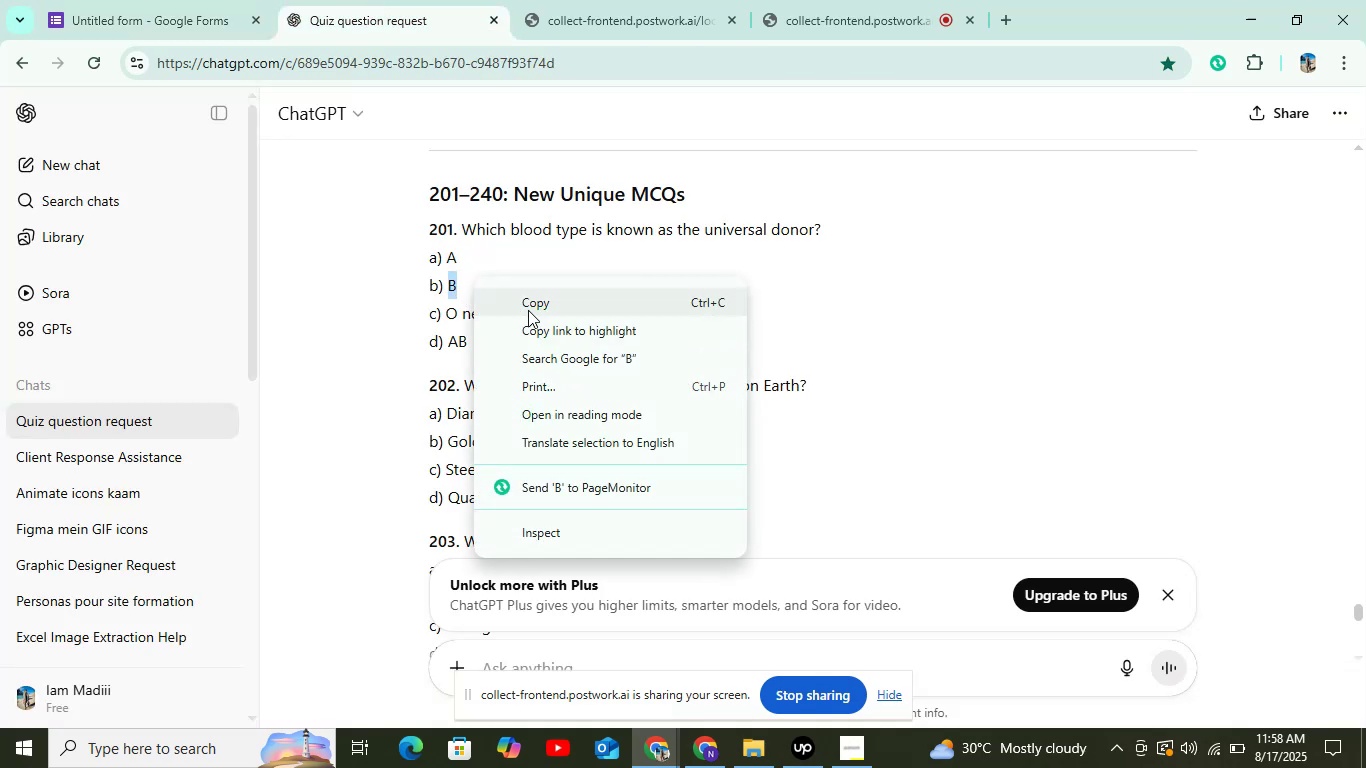 
left_click([526, 299])
 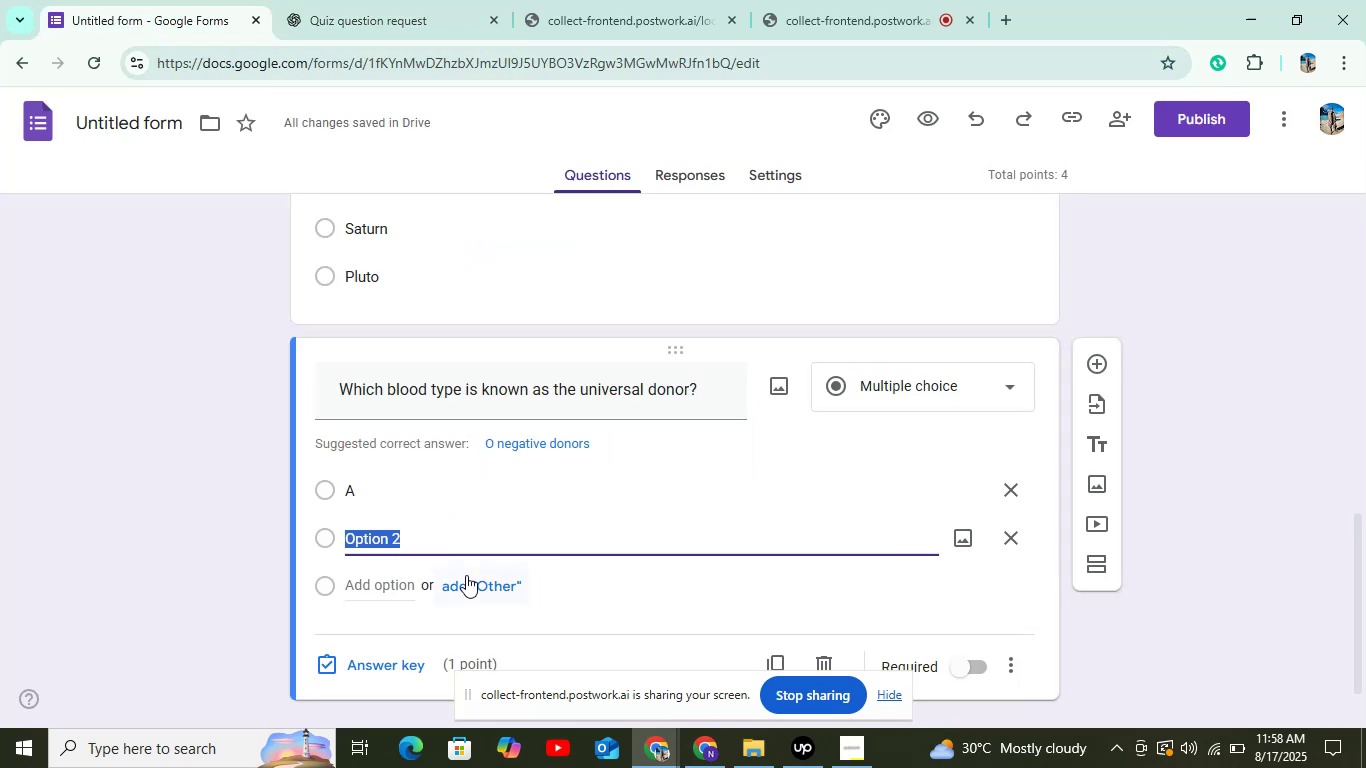 
right_click([451, 537])
 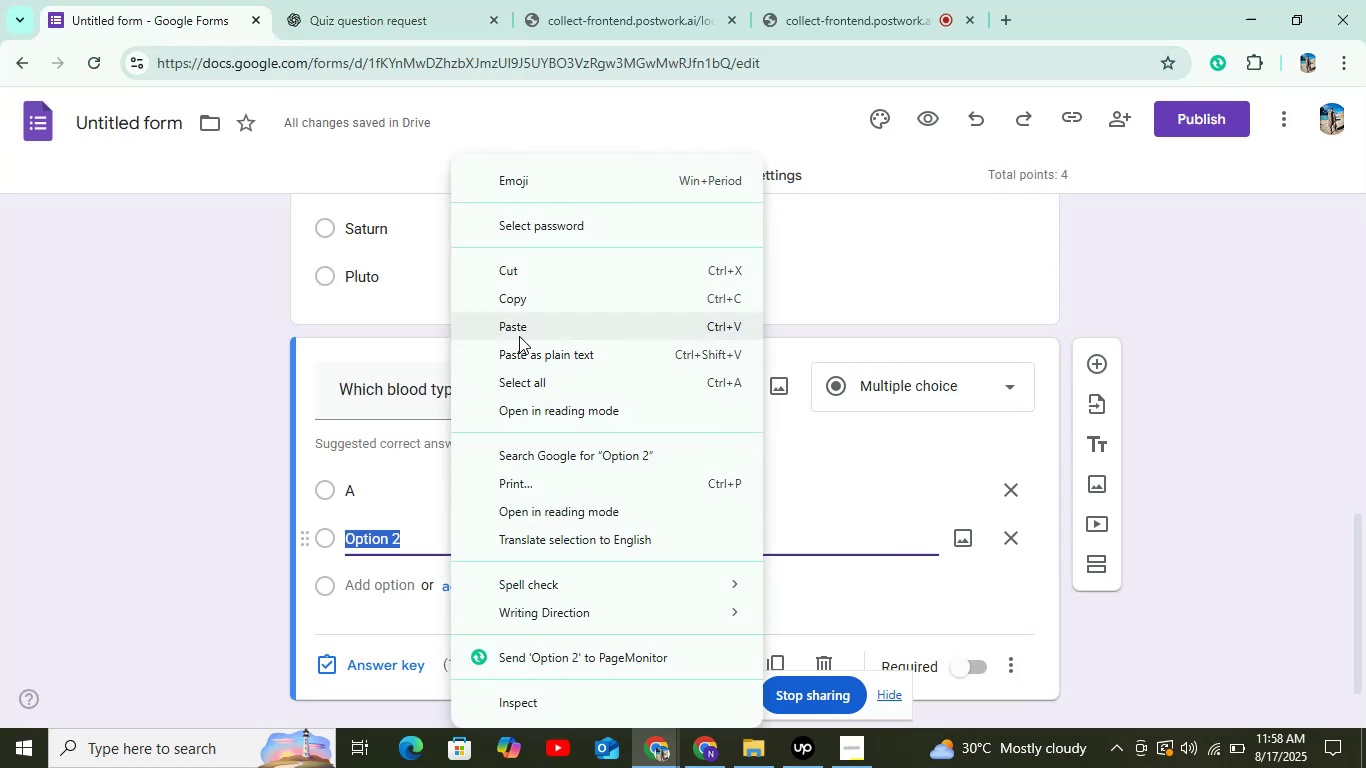 
left_click([519, 333])
 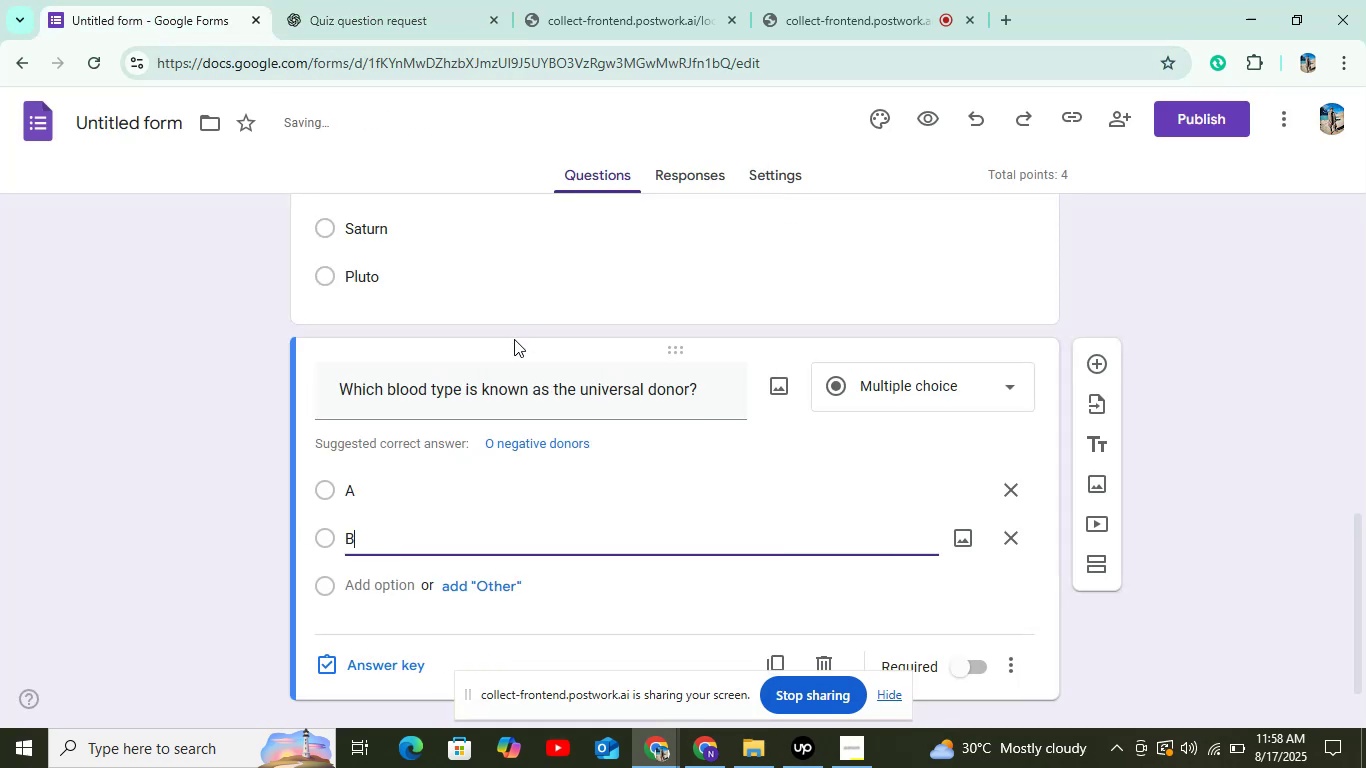 
scroll: coordinate [449, 527], scroll_direction: down, amount: 3.0
 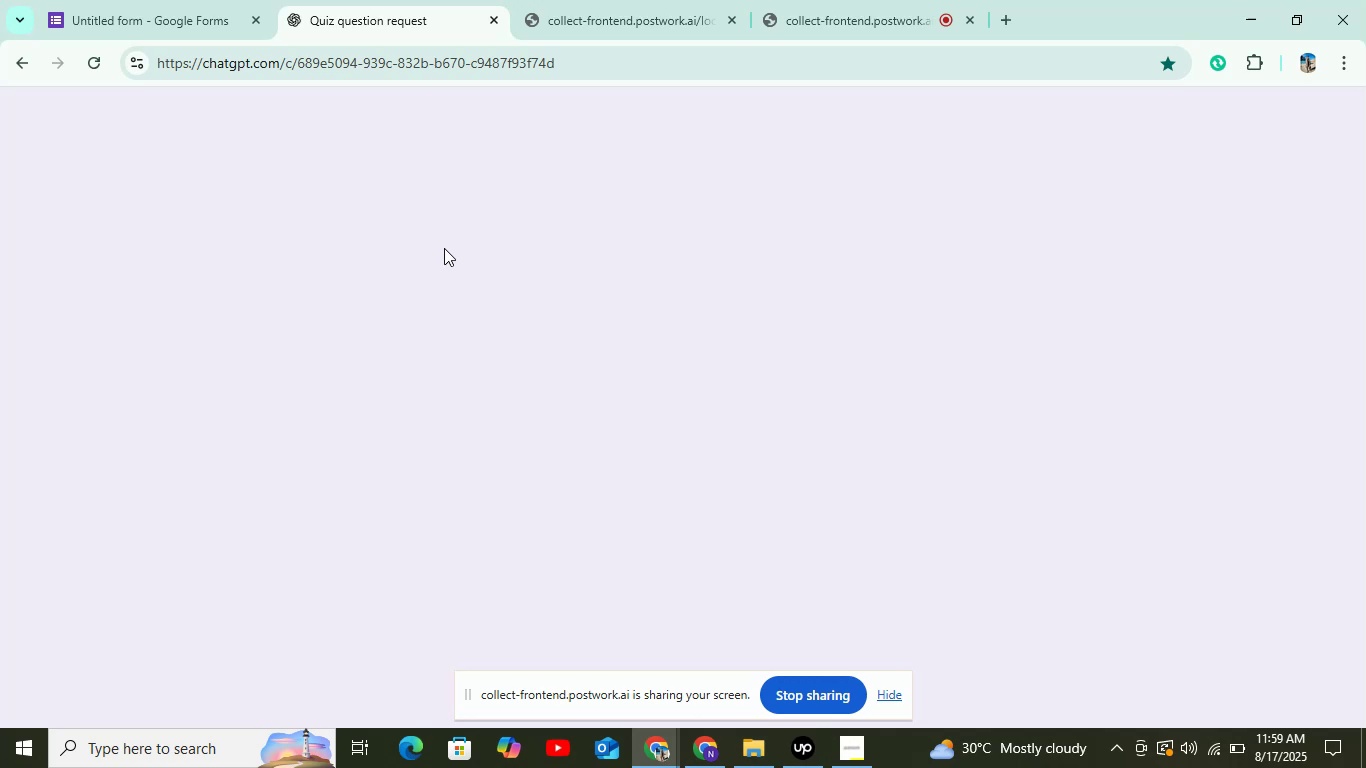 
left_click_drag(start_coordinate=[441, 314], to_coordinate=[519, 318])
 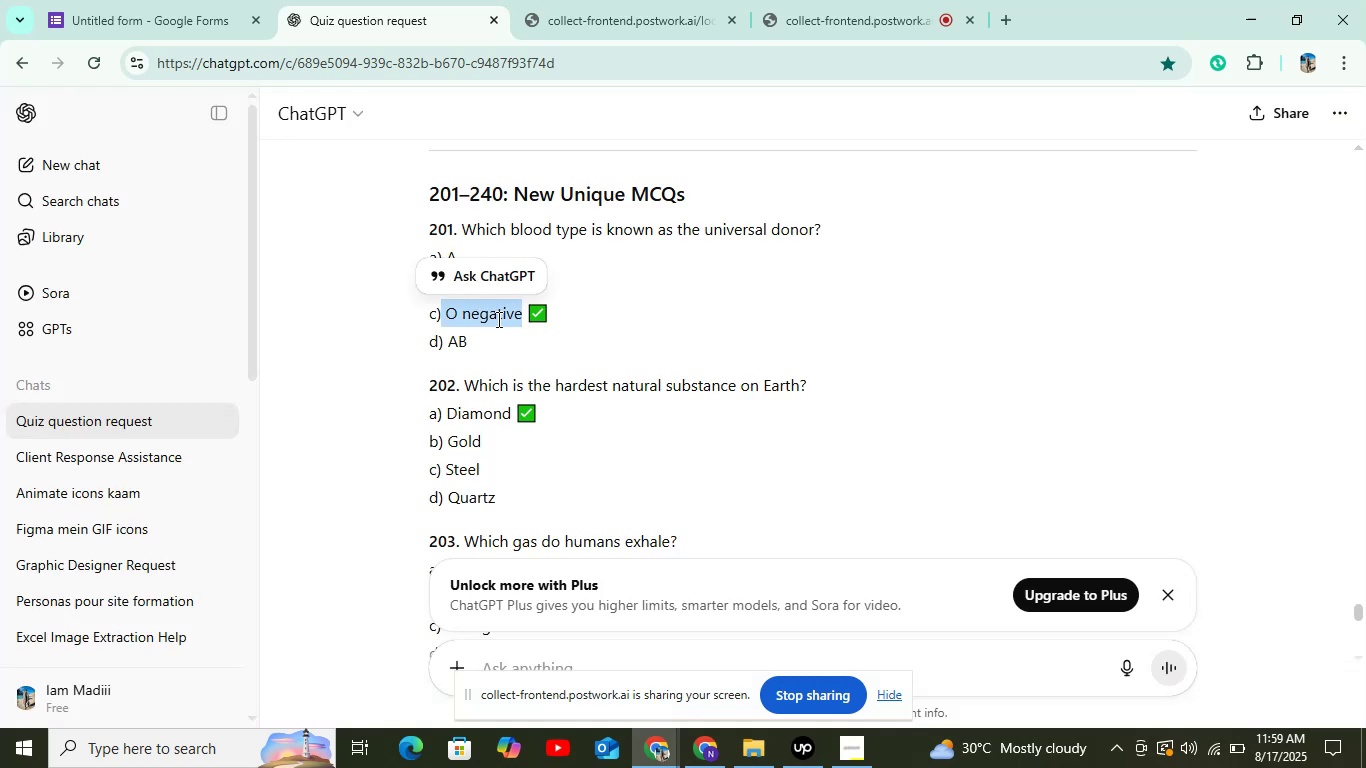 
right_click([496, 319])
 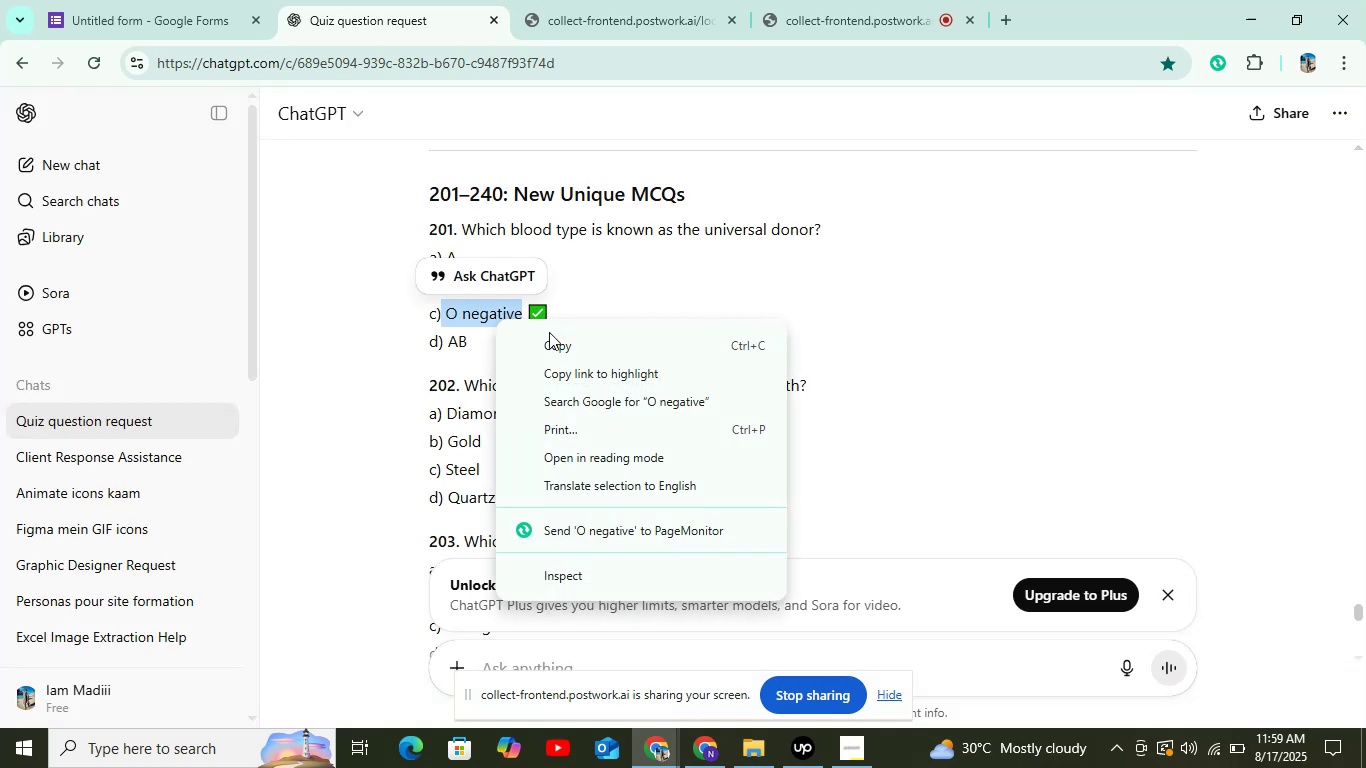 
left_click([552, 345])
 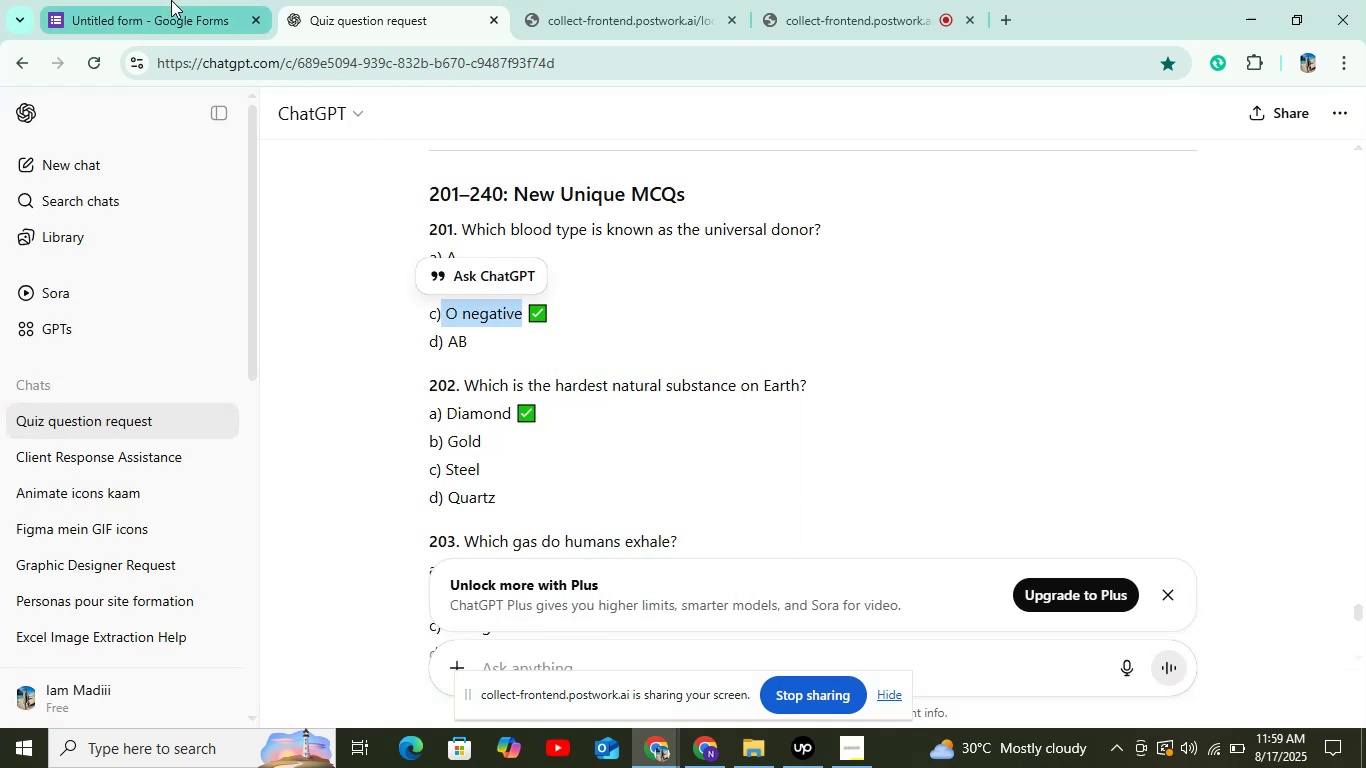 
left_click([171, 2])
 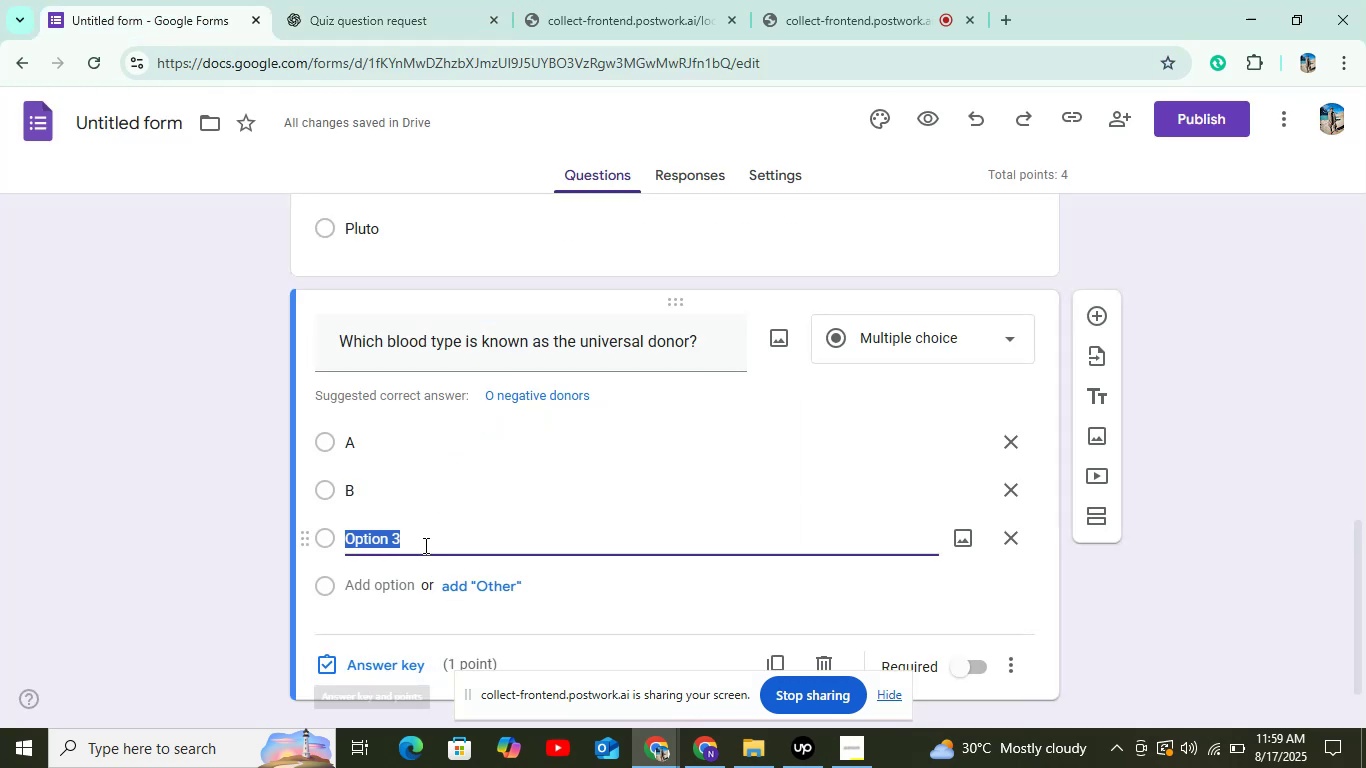 
right_click([424, 533])
 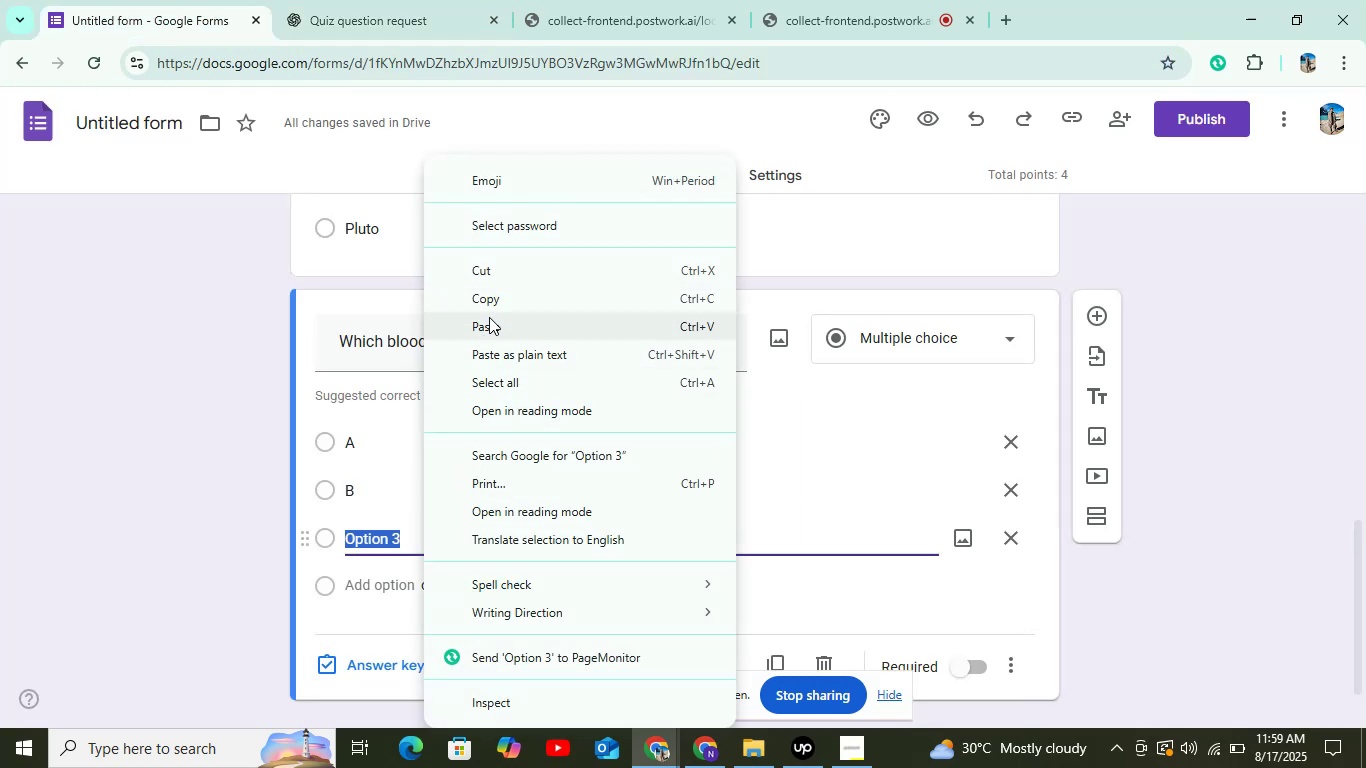 
scroll: coordinate [435, 528], scroll_direction: down, amount: 2.0
 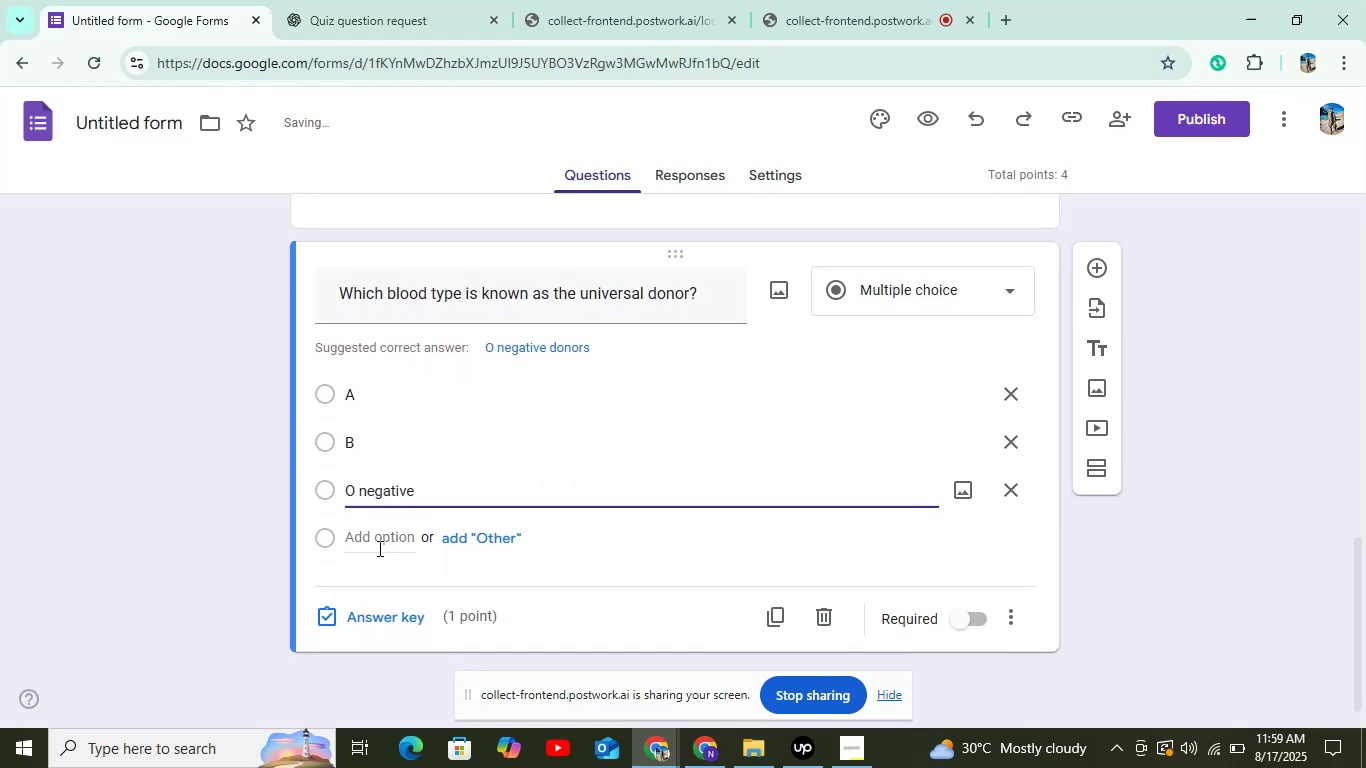 
left_click([378, 548])
 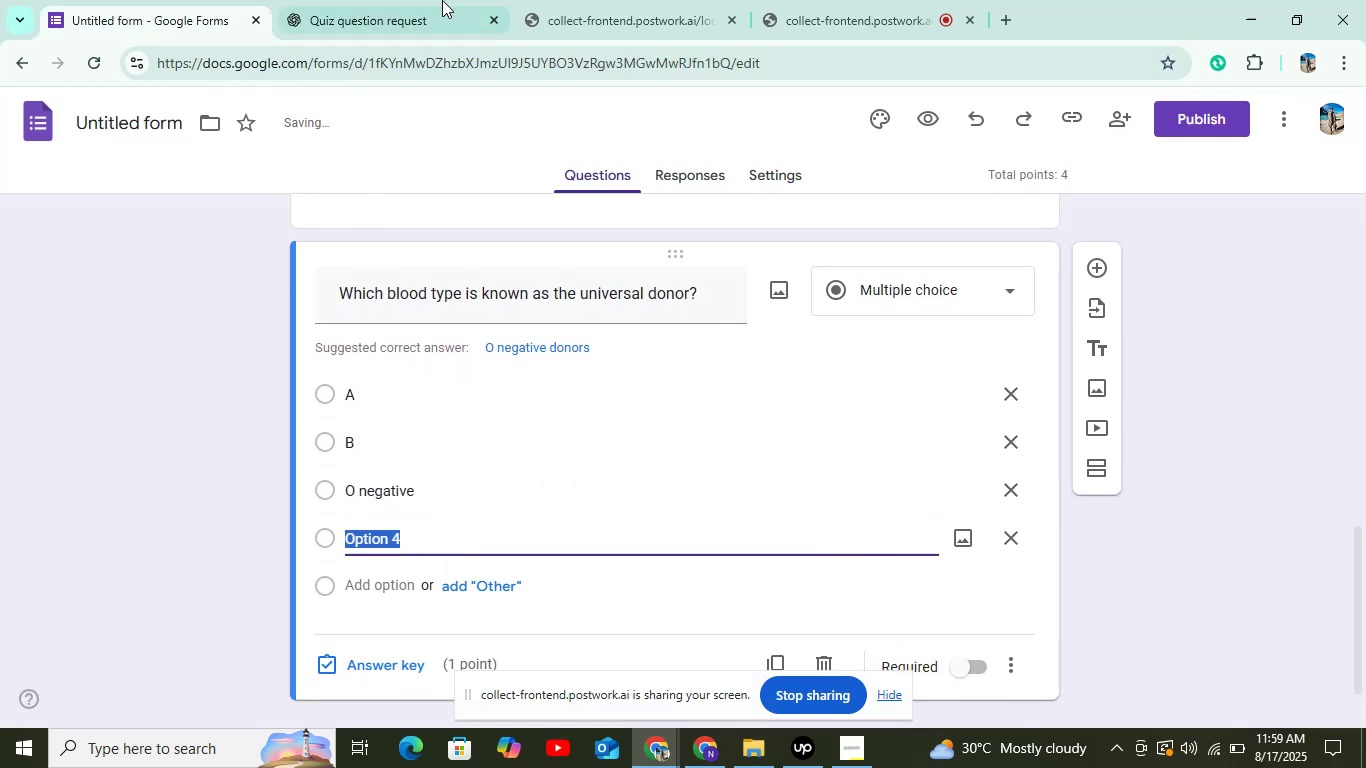 
left_click([443, 0])
 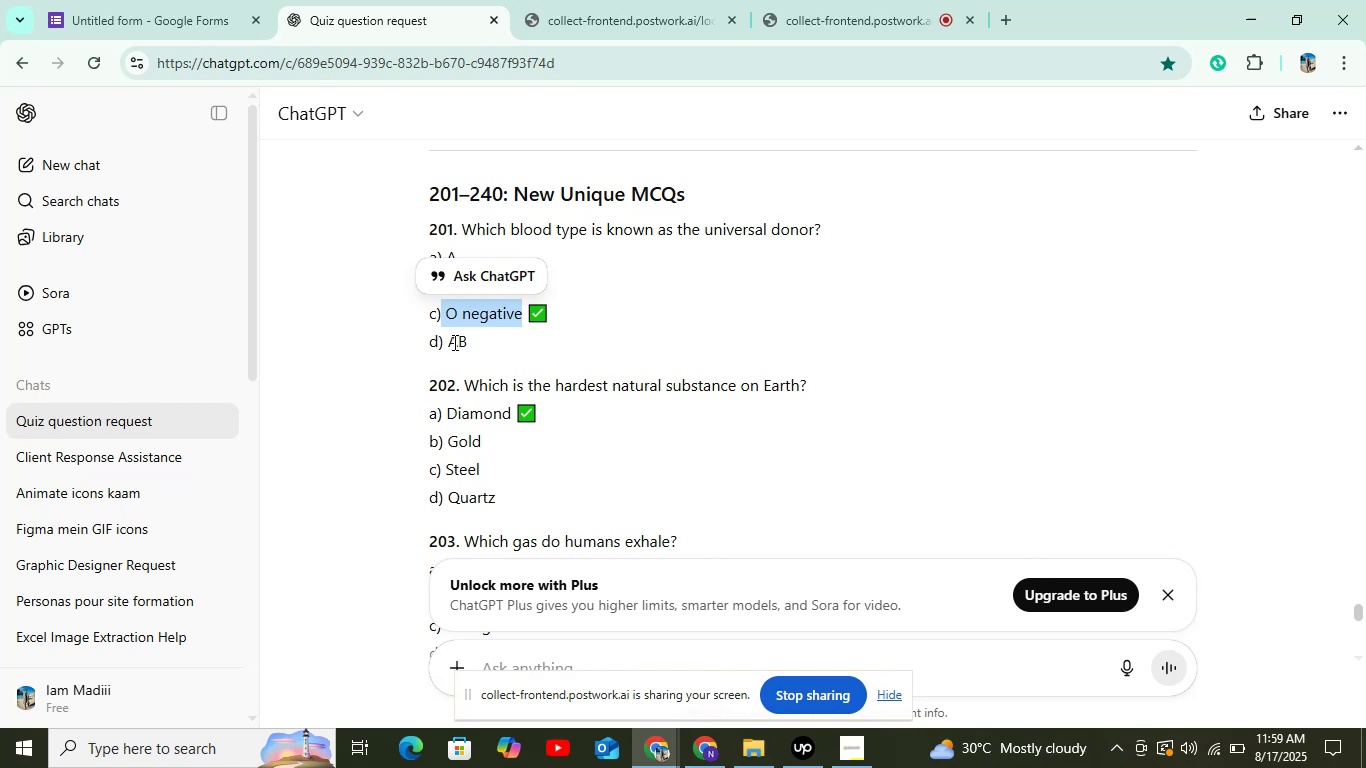 
left_click_drag(start_coordinate=[446, 346], to_coordinate=[469, 332])
 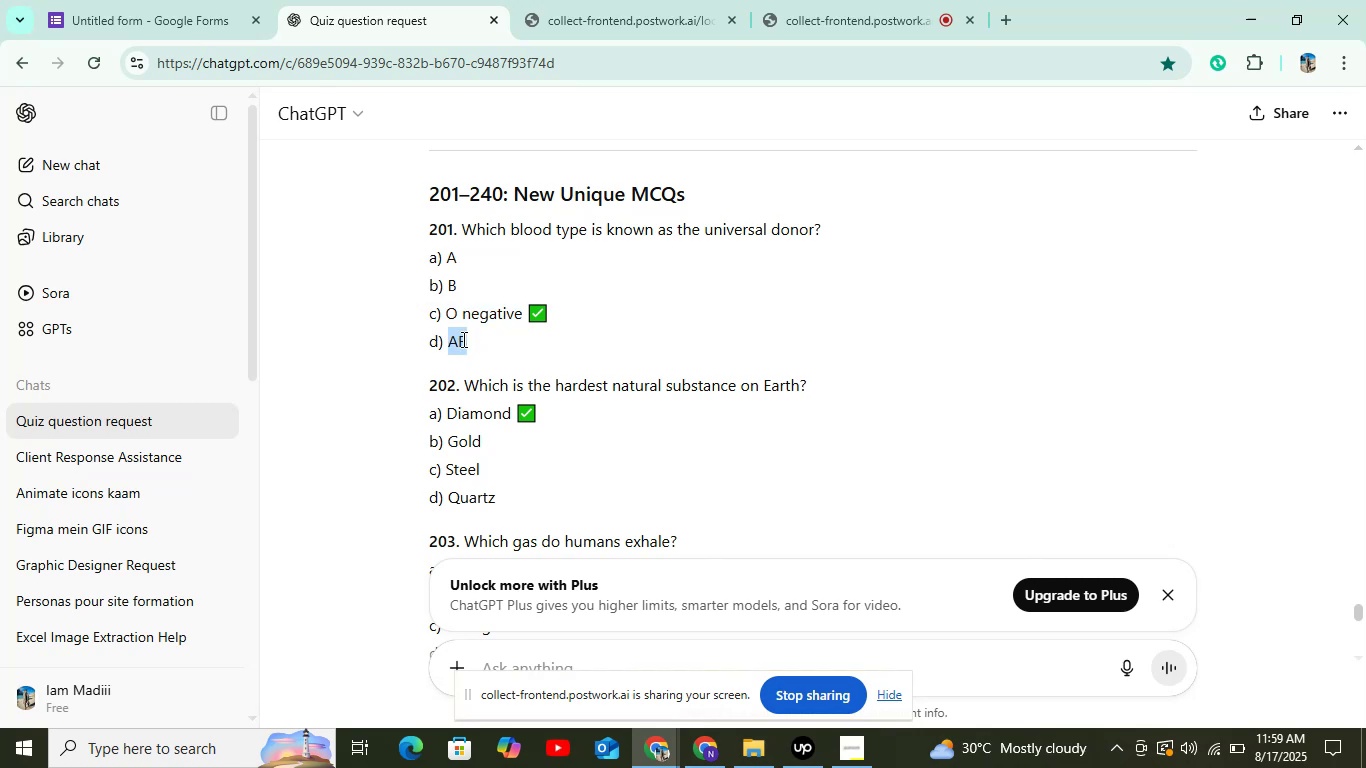 
right_click([461, 341])
 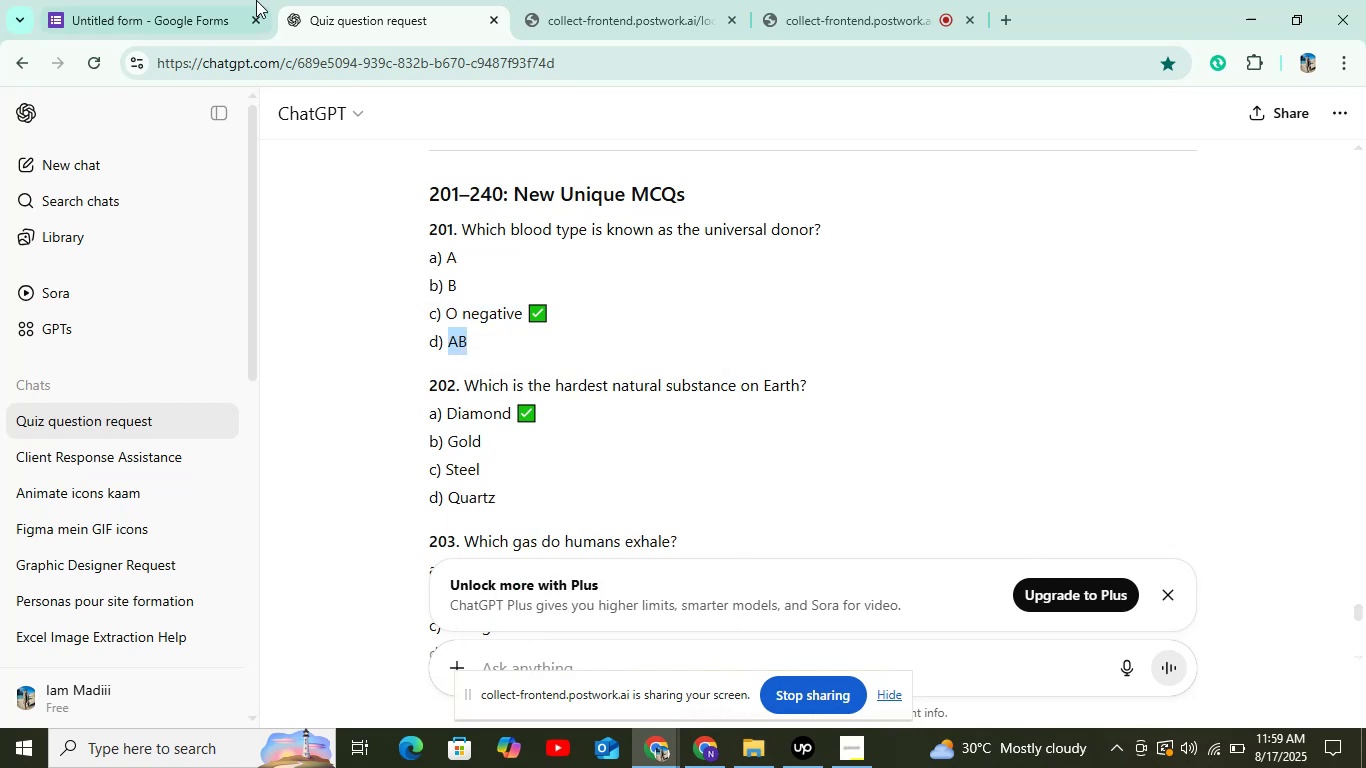 
left_click([171, 8])
 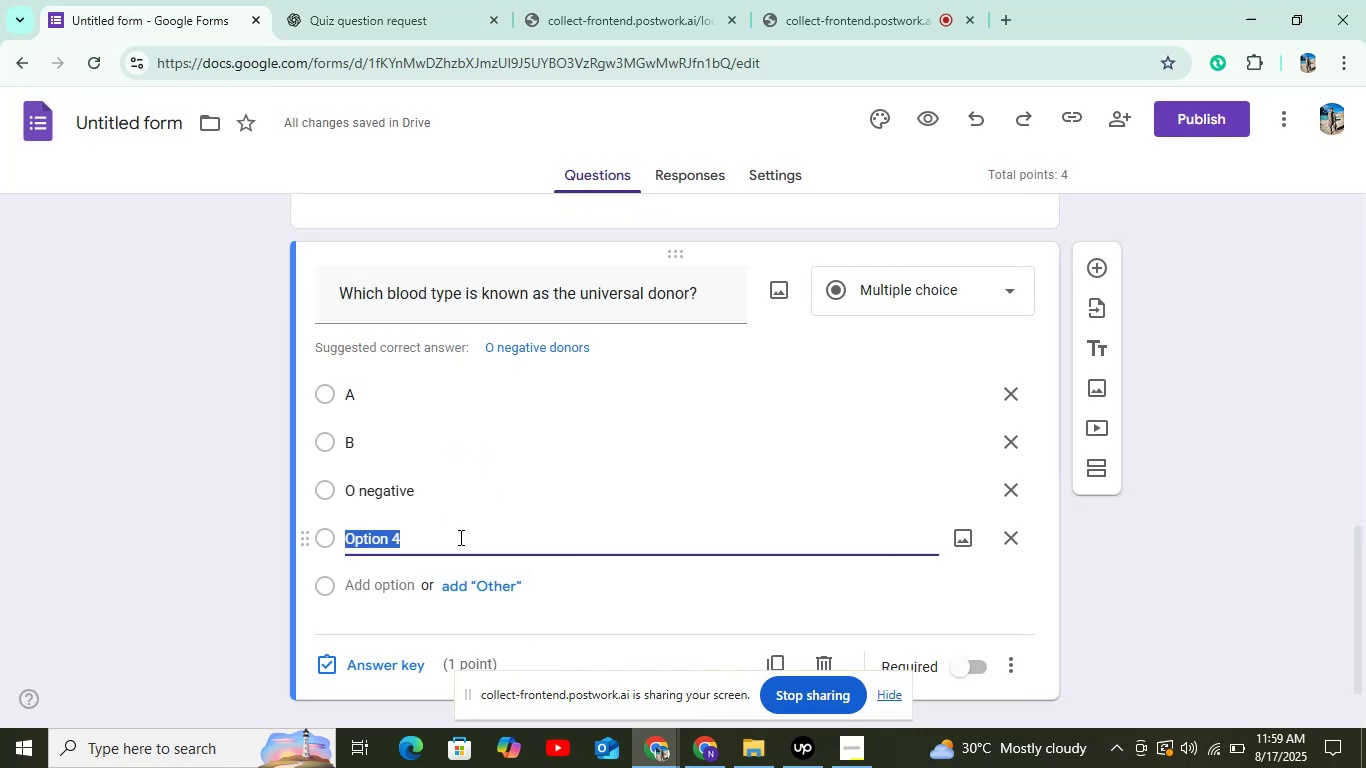 
right_click([459, 537])
 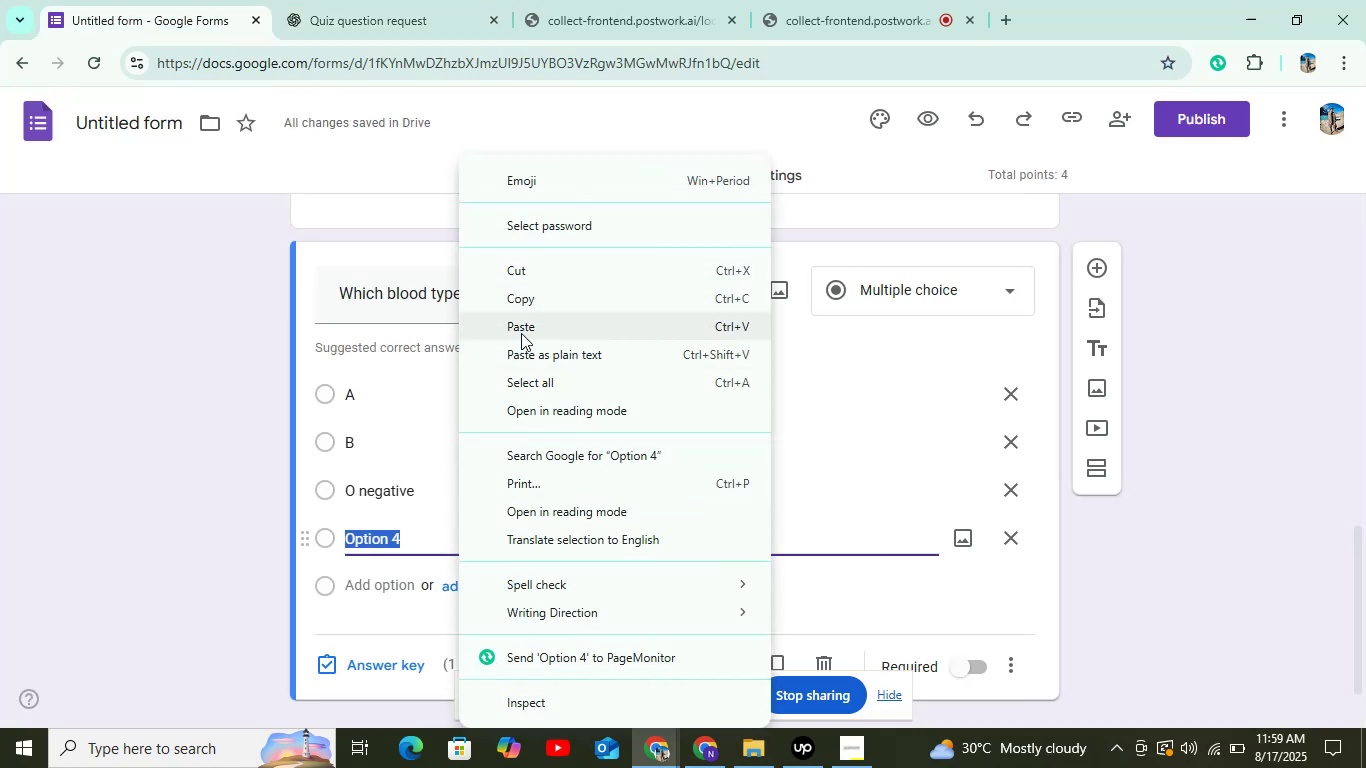 
left_click([521, 333])
 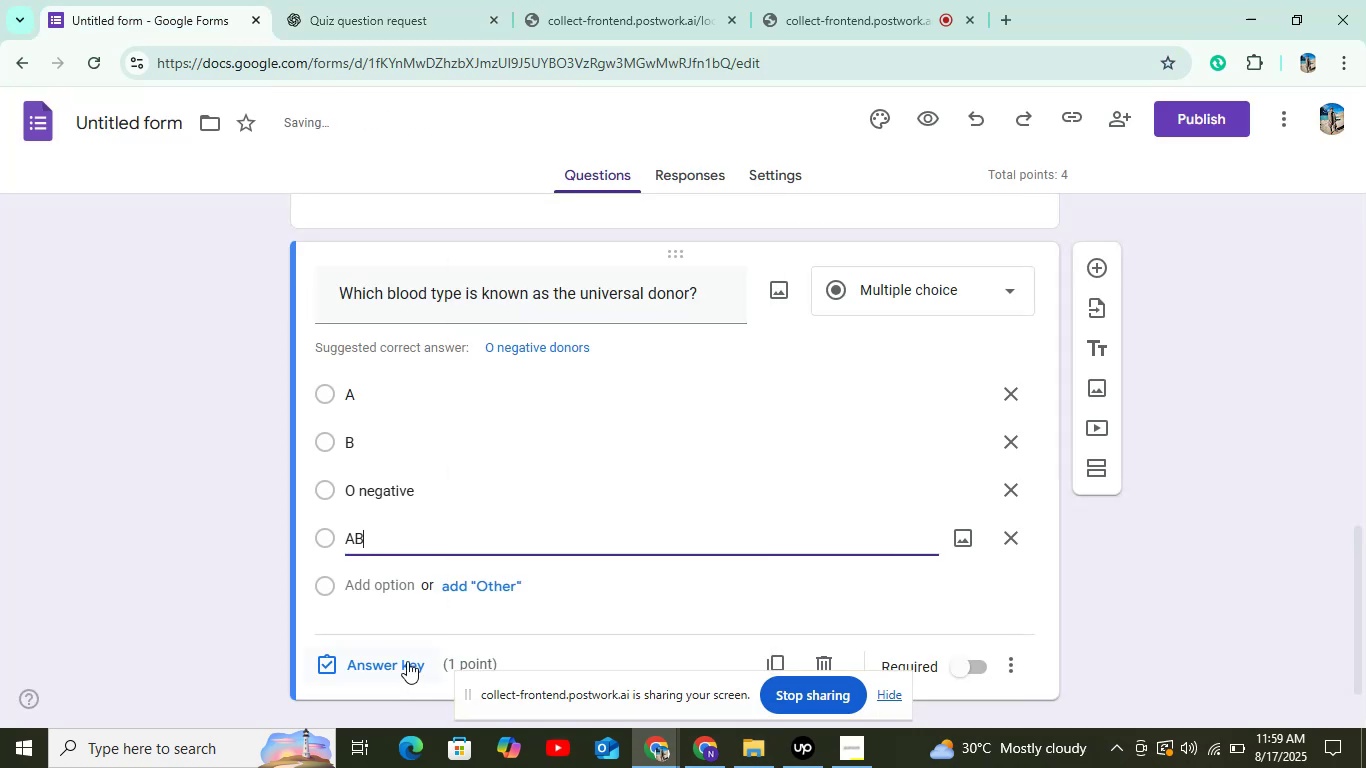 
left_click([404, 656])
 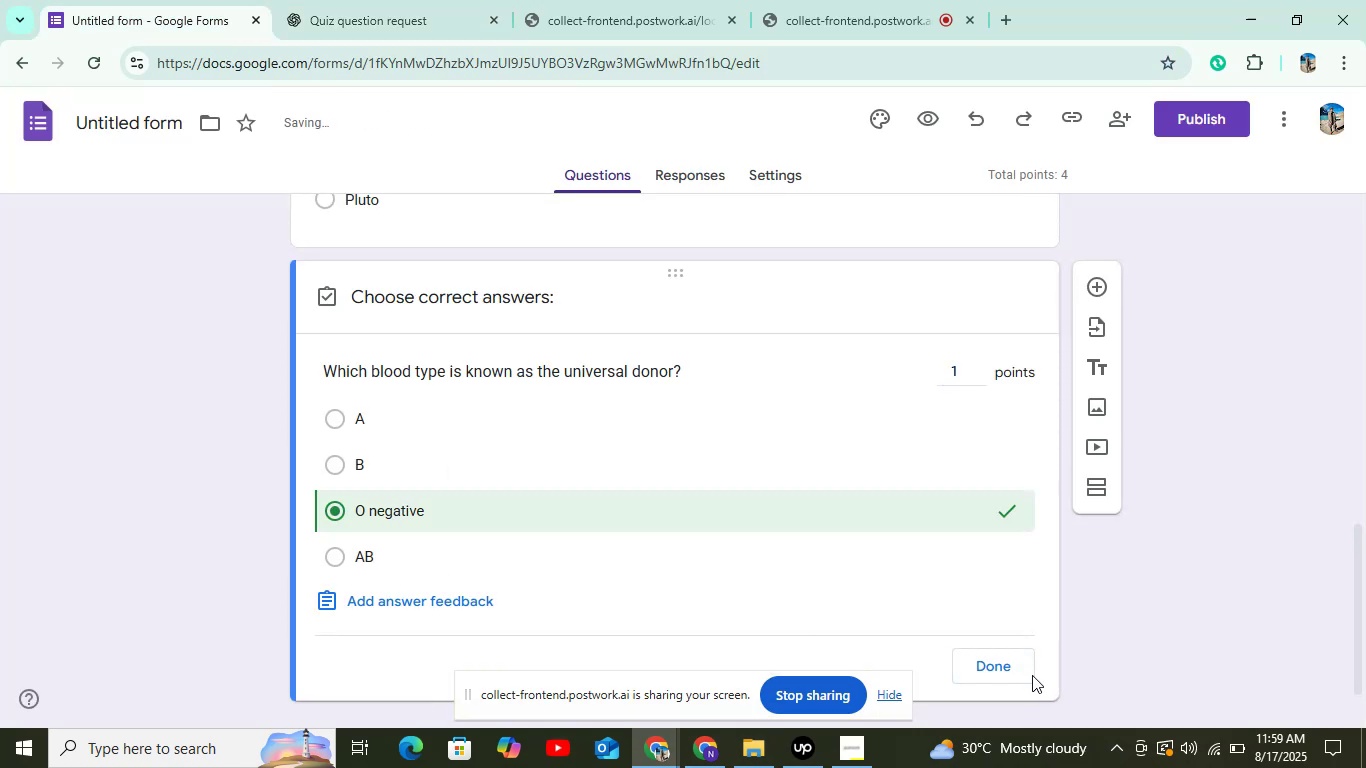 
double_click([1015, 665])
 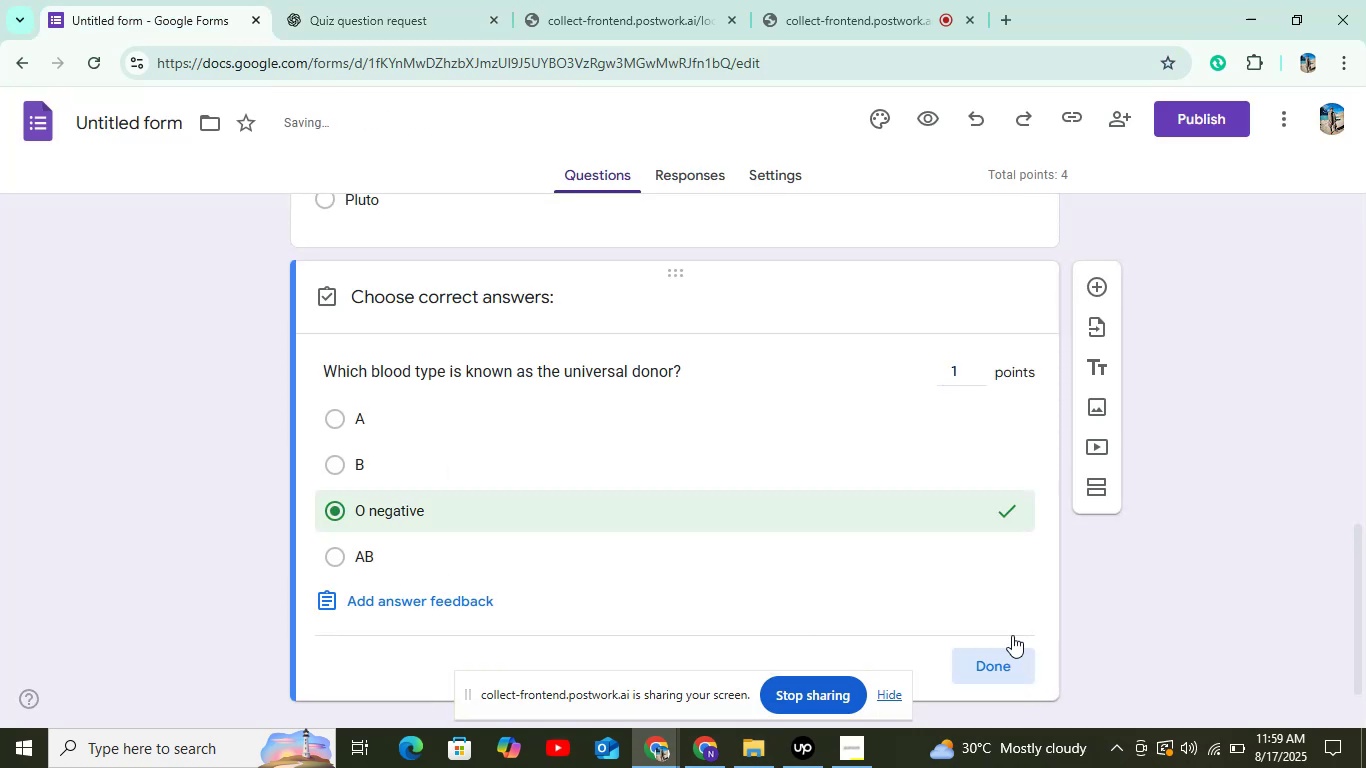 
scroll: coordinate [1005, 594], scroll_direction: down, amount: 4.0
 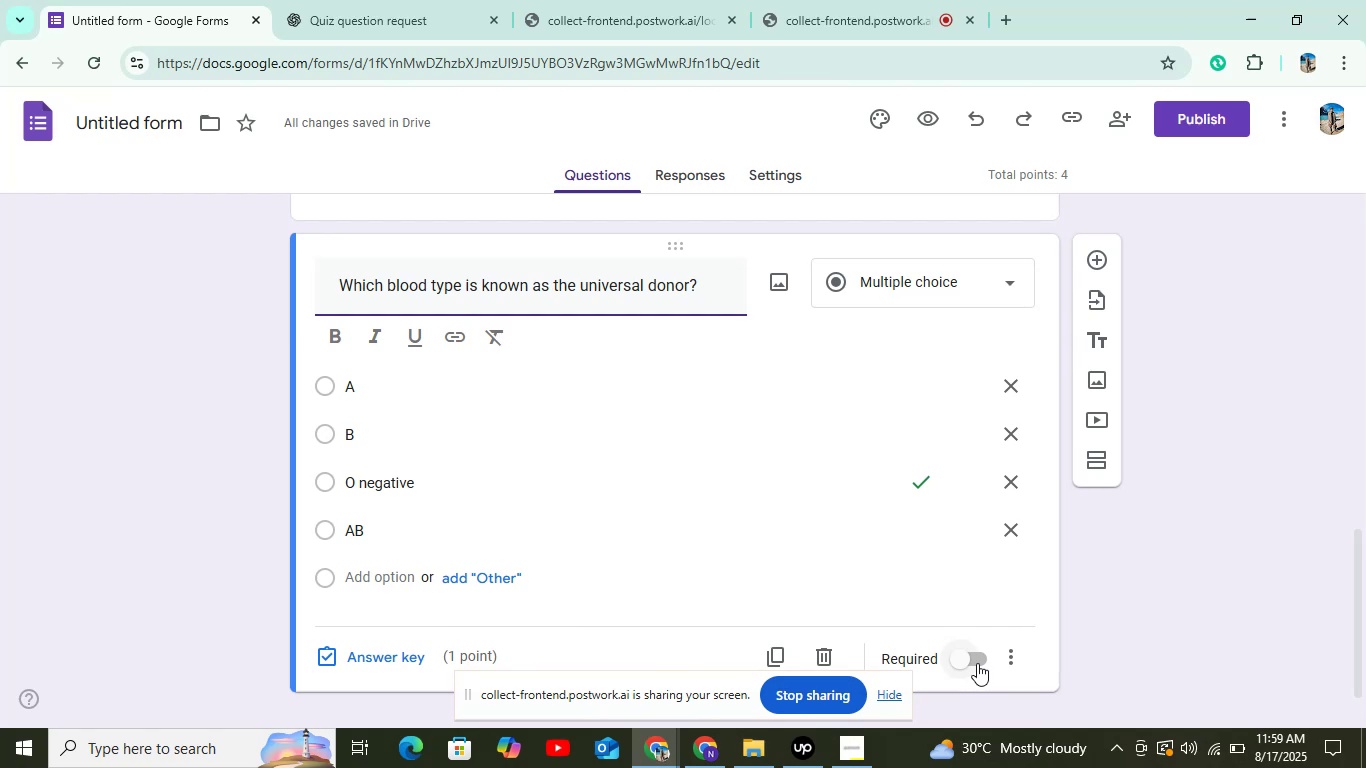 
left_click([977, 663])
 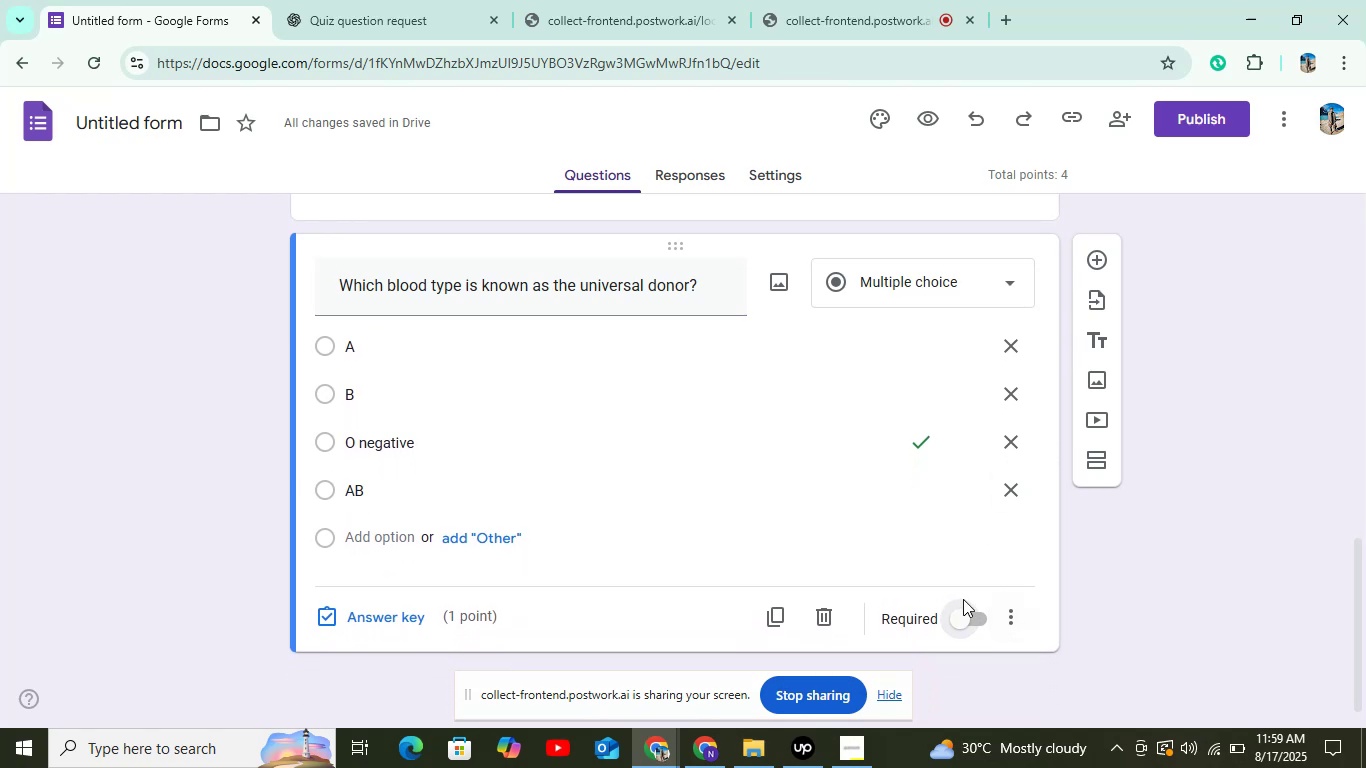 
left_click([963, 614])
 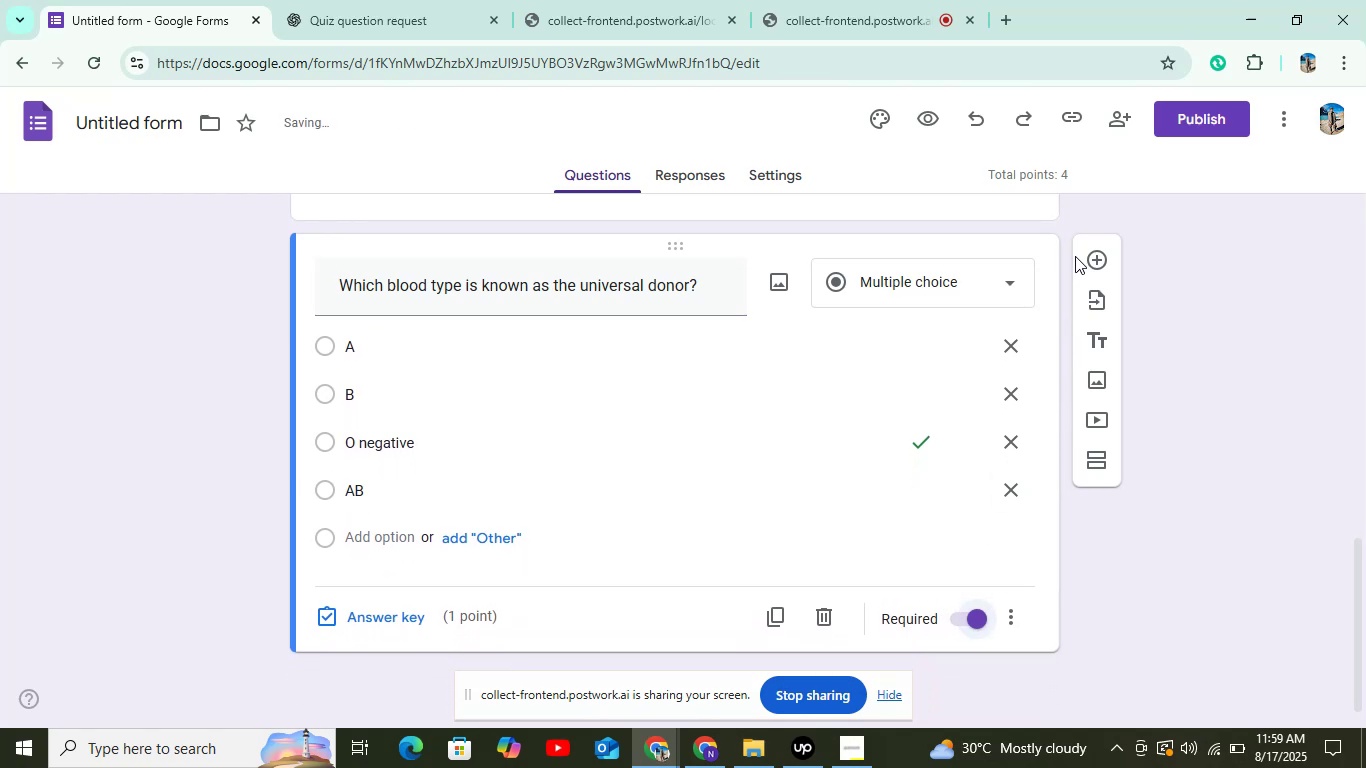 
left_click([1101, 258])
 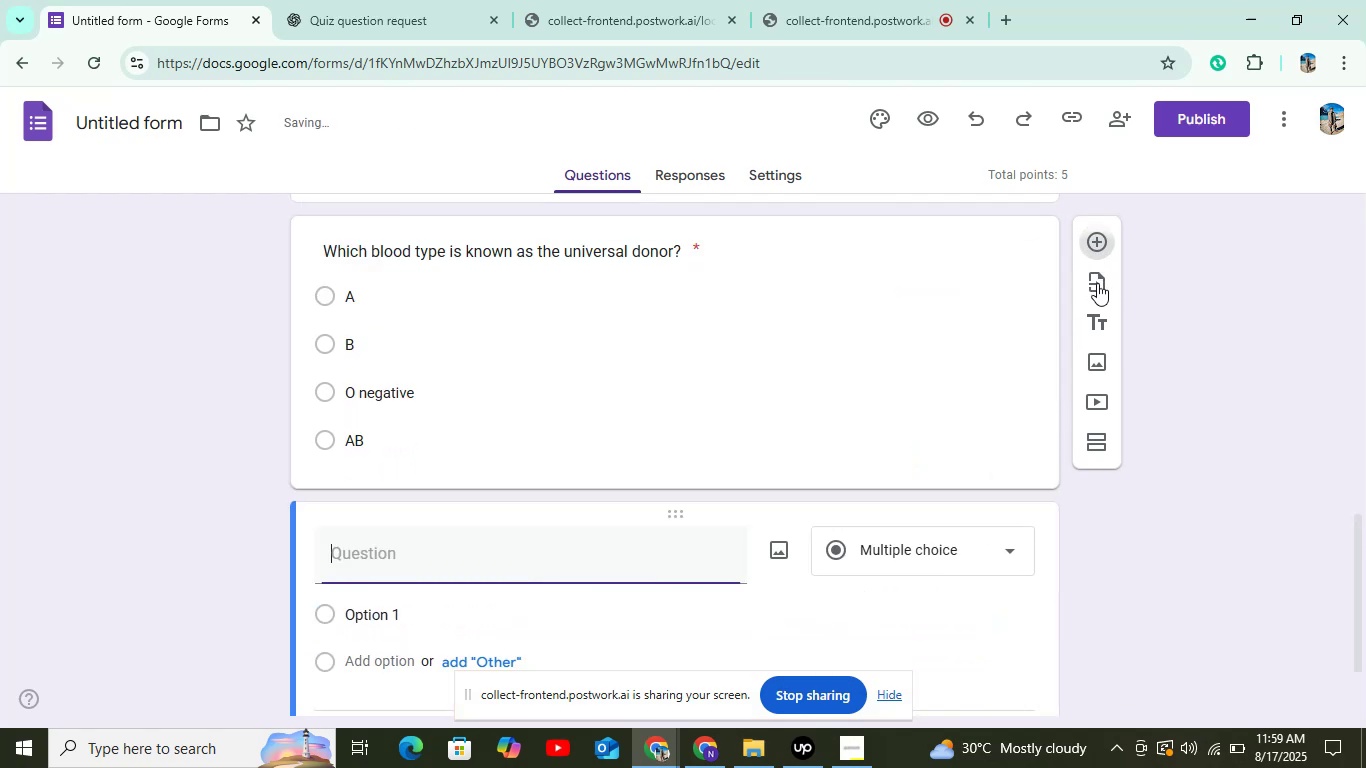 
scroll: coordinate [984, 383], scroll_direction: down, amount: 4.0
 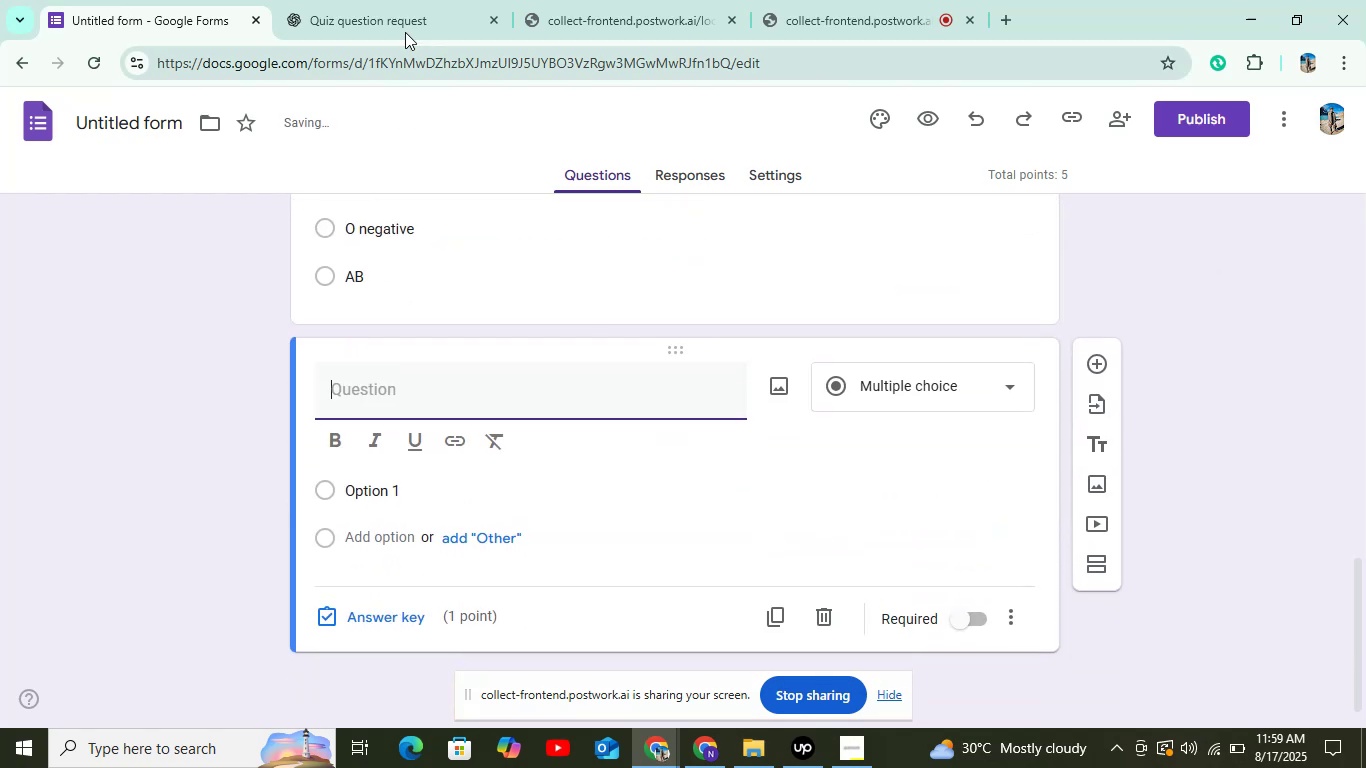 
left_click([404, 14])
 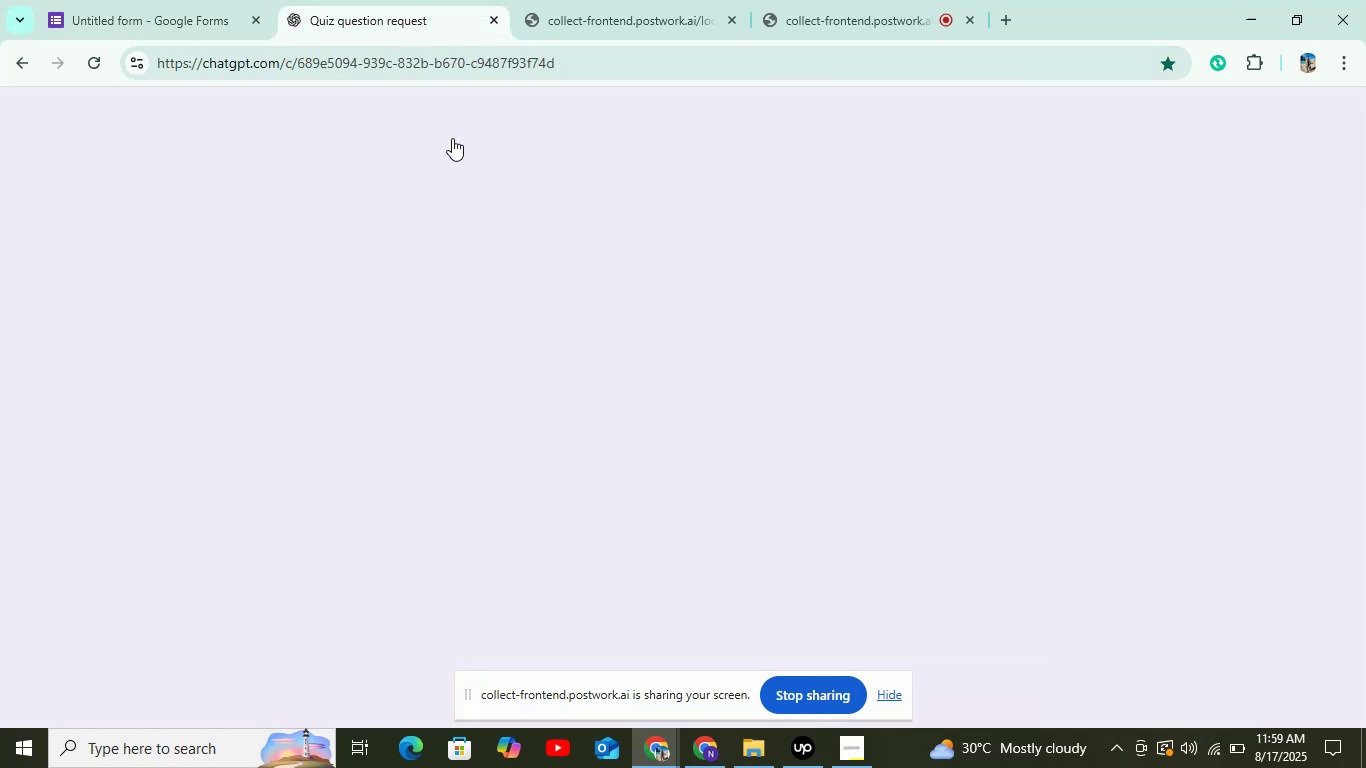 
scroll: coordinate [434, 170], scroll_direction: down, amount: 1.0
 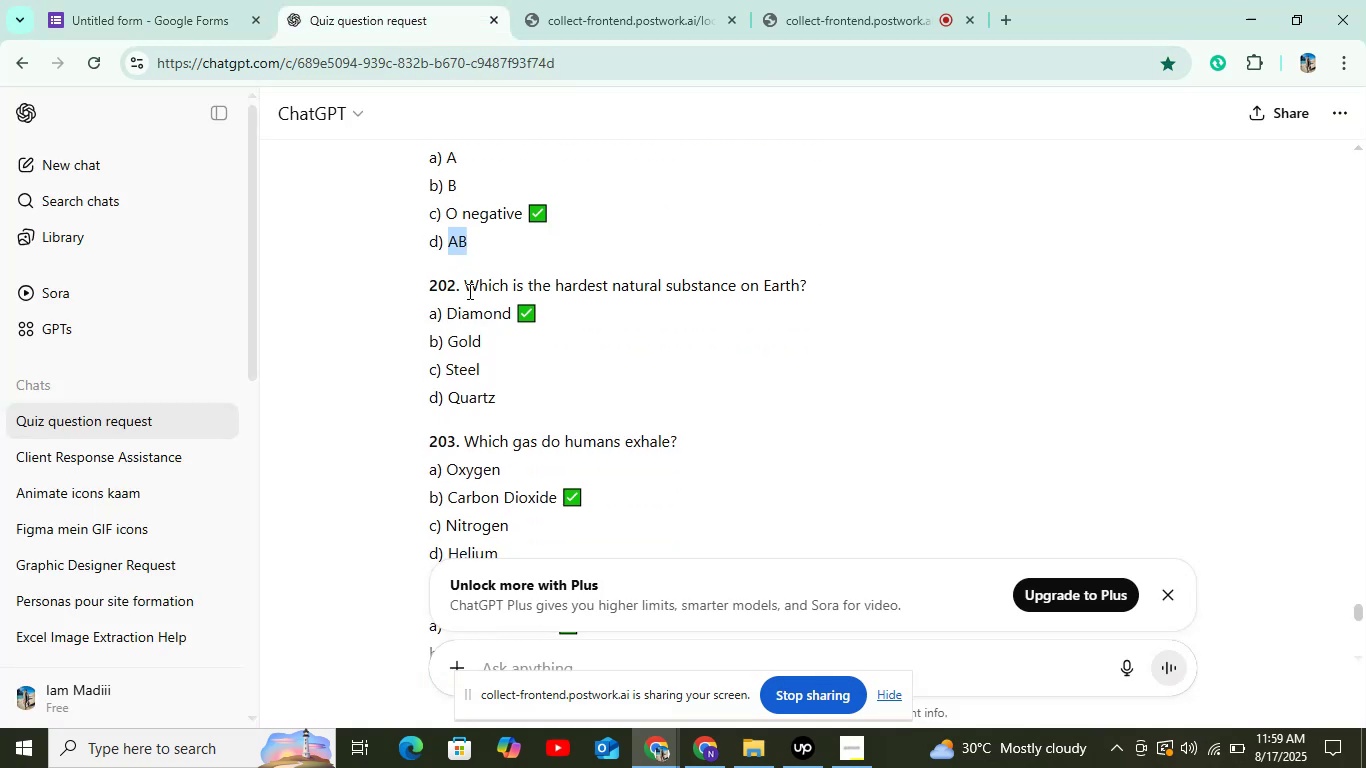 
left_click_drag(start_coordinate=[466, 291], to_coordinate=[857, 277])
 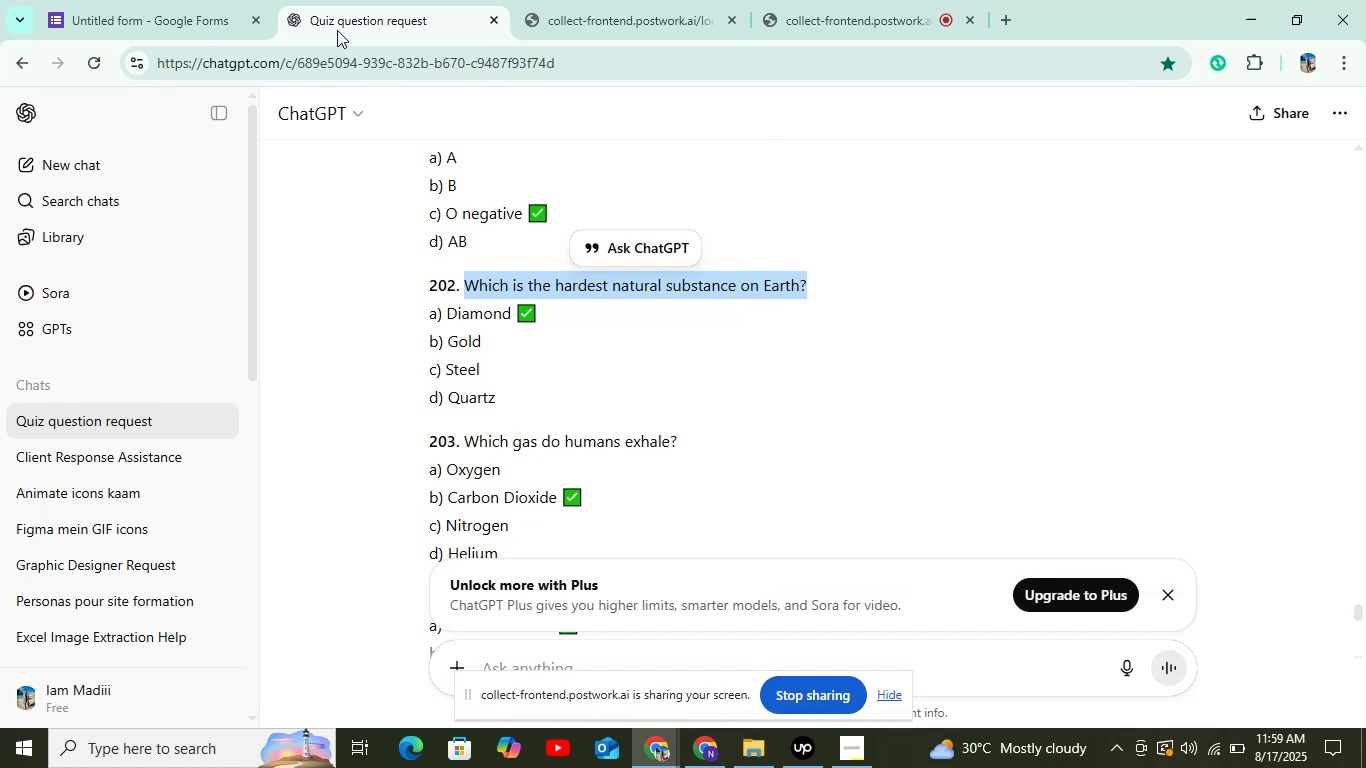 
left_click([162, 4])
 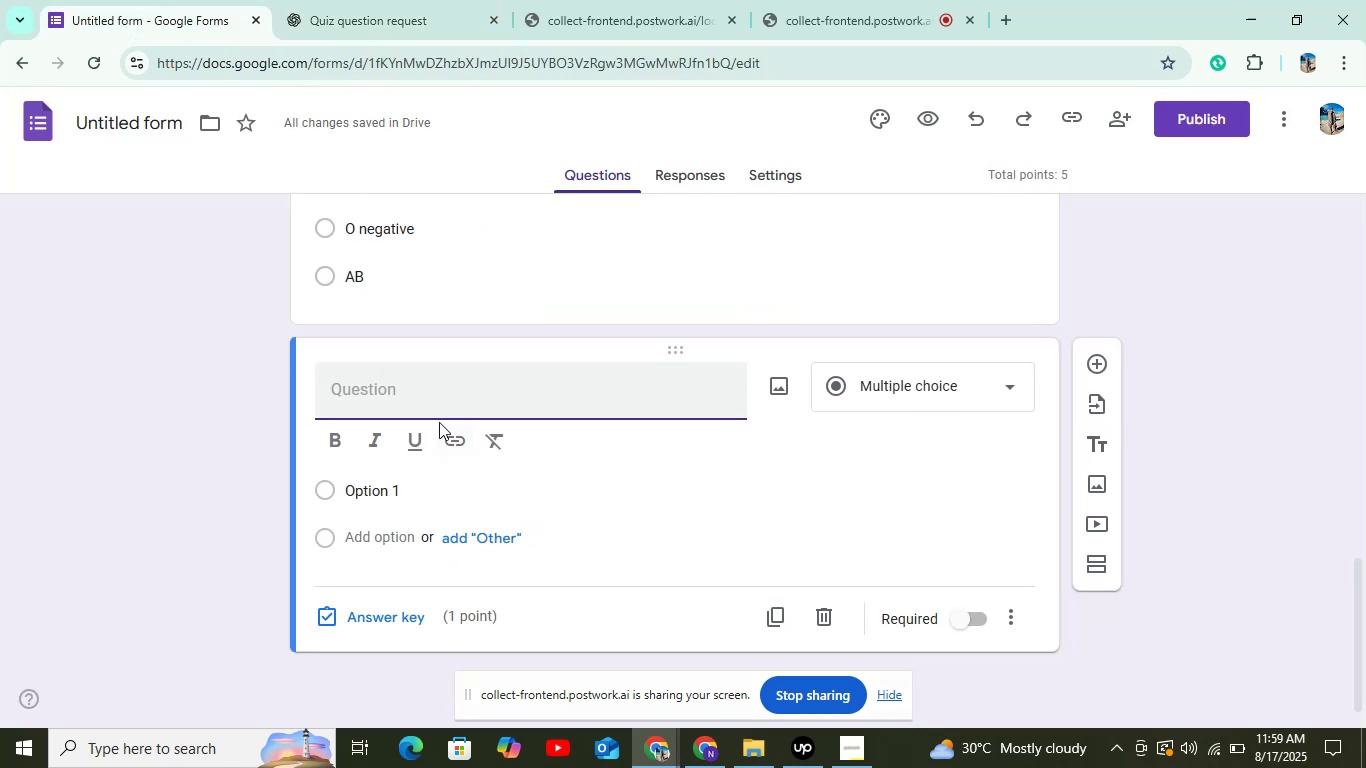 
right_click([442, 401])
 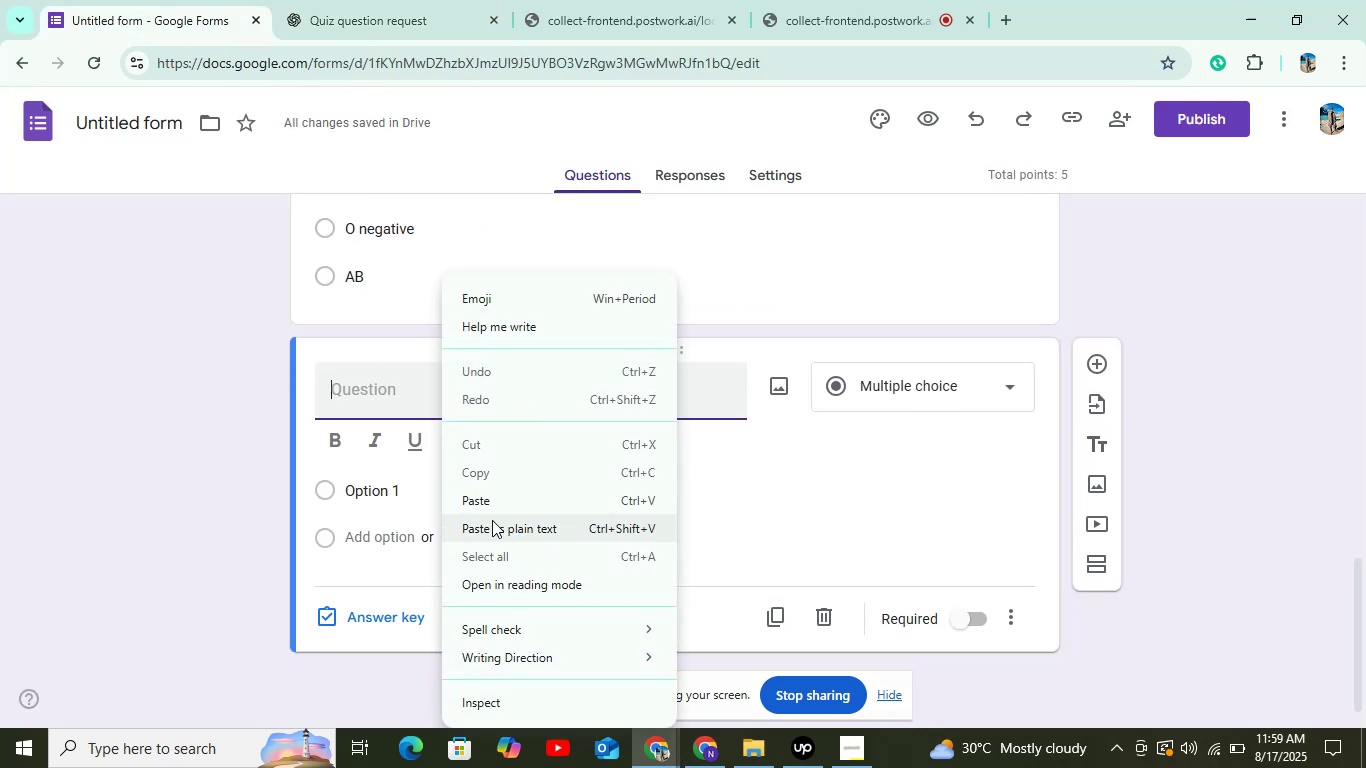 
left_click([481, 491])
 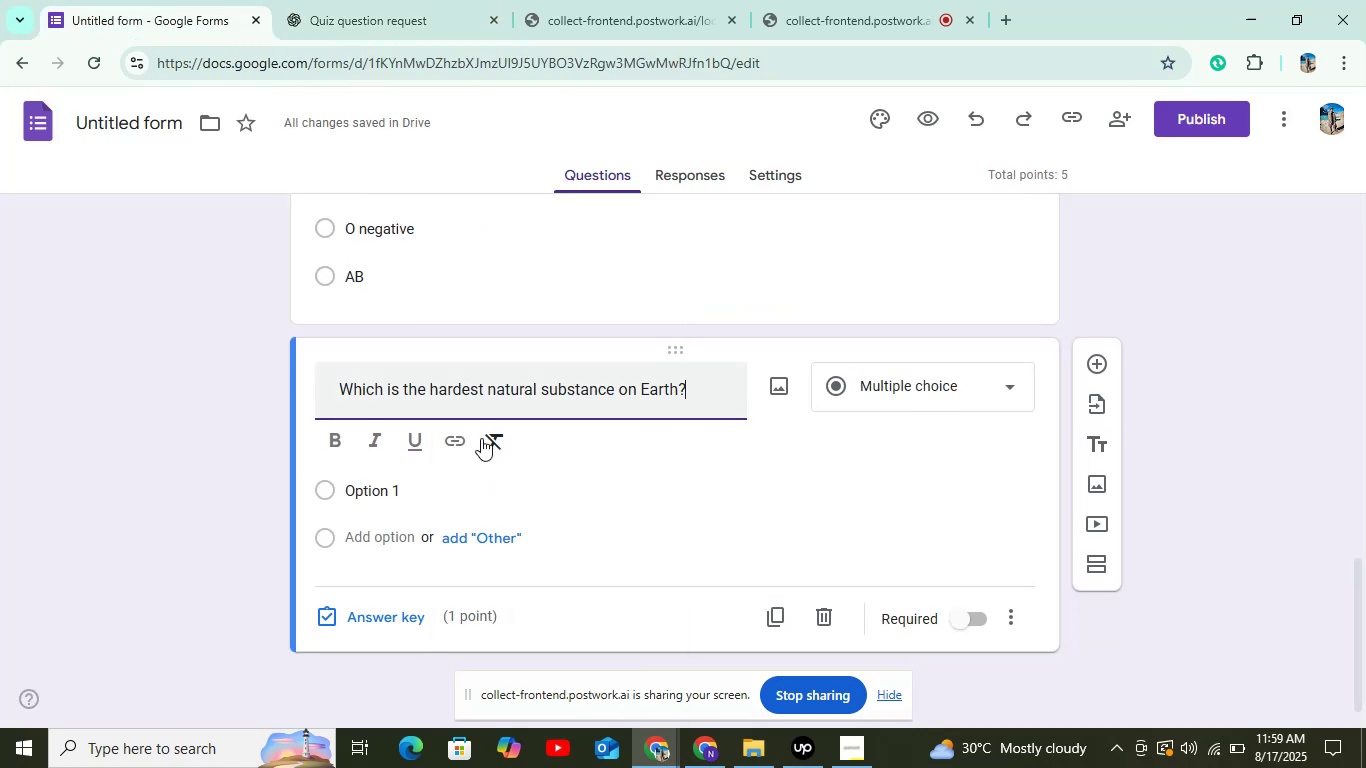 
scroll: coordinate [481, 427], scroll_direction: down, amount: 2.0
 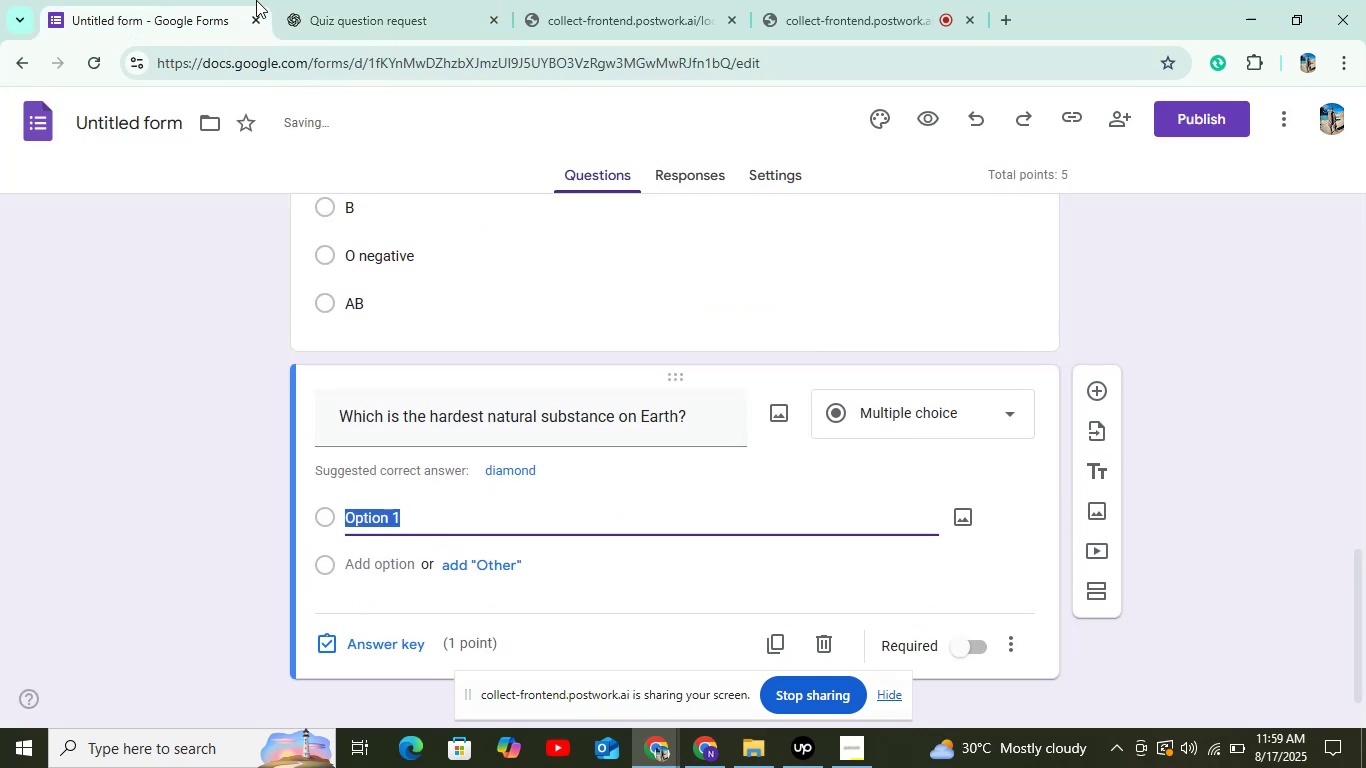 
left_click([409, 19])
 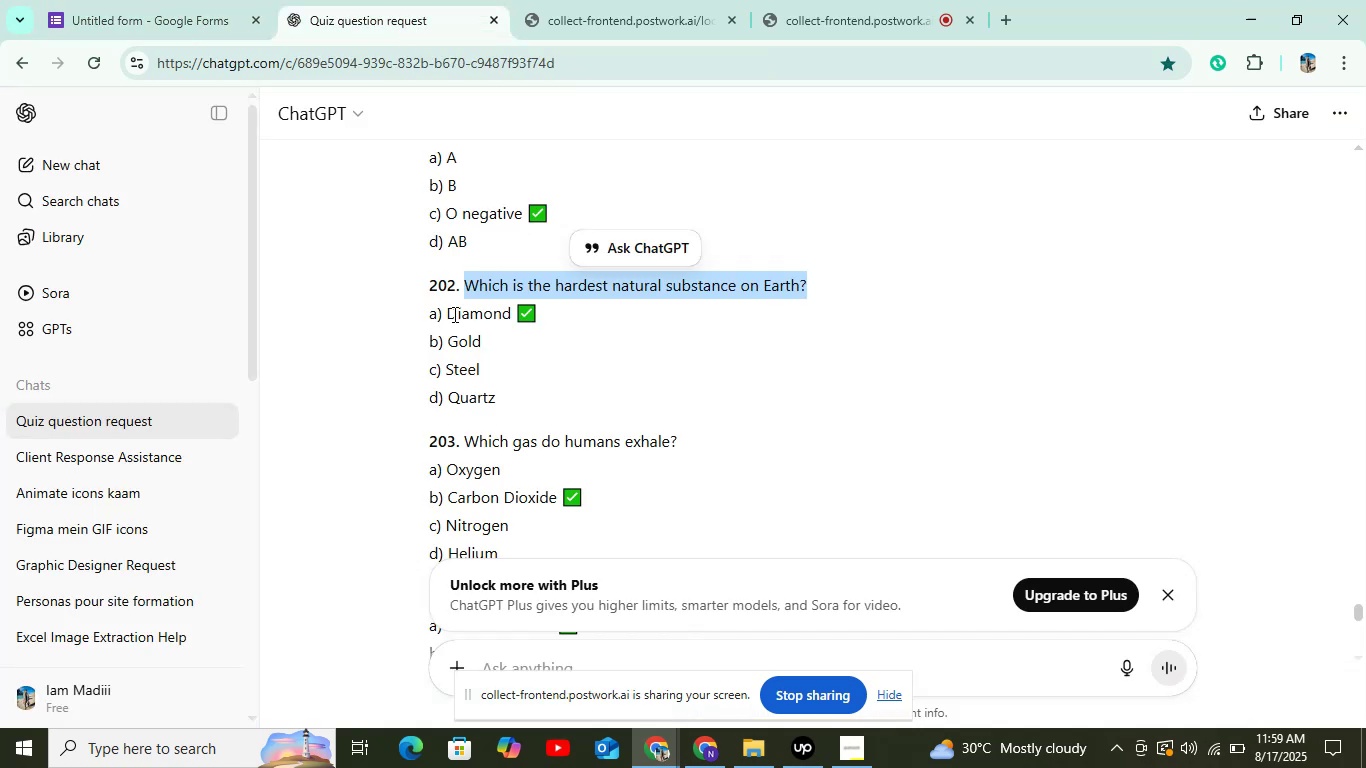 
left_click_drag(start_coordinate=[446, 314], to_coordinate=[512, 309])
 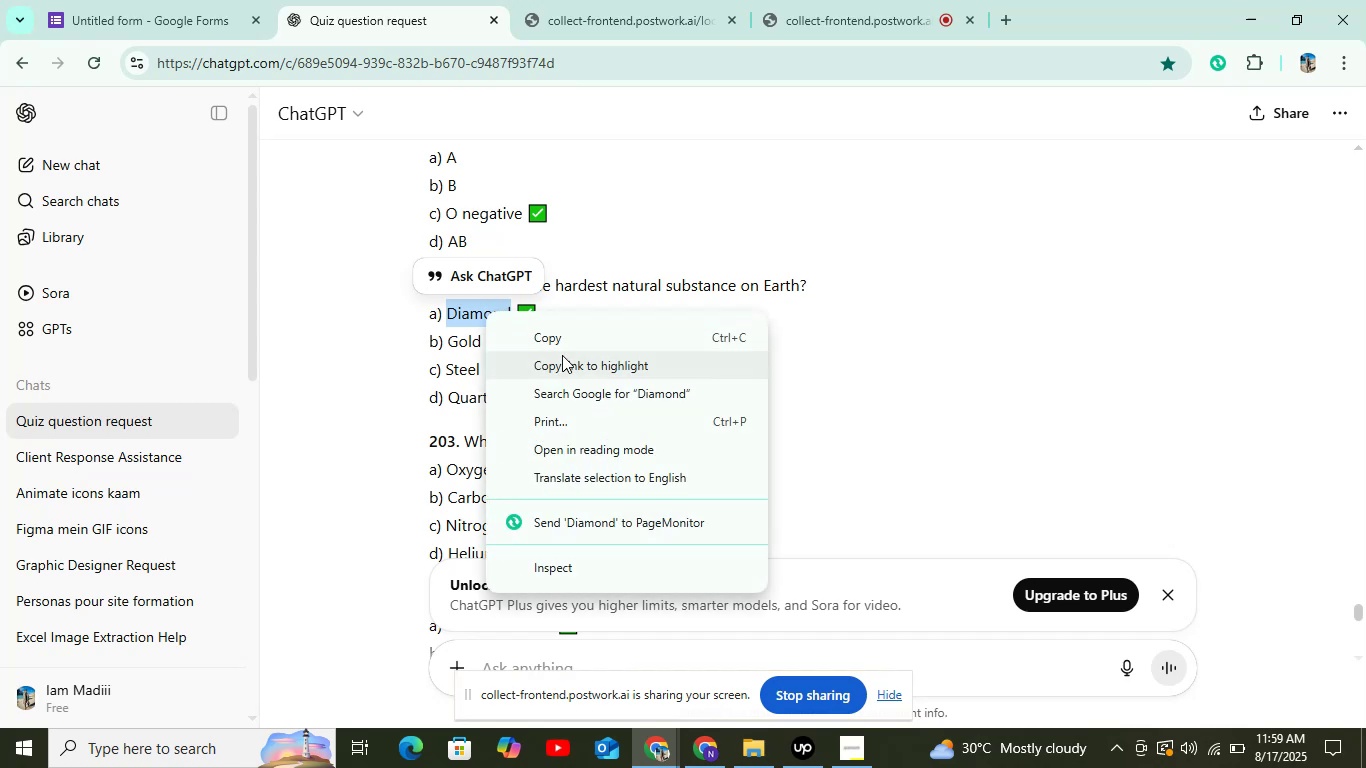 
left_click([552, 340])
 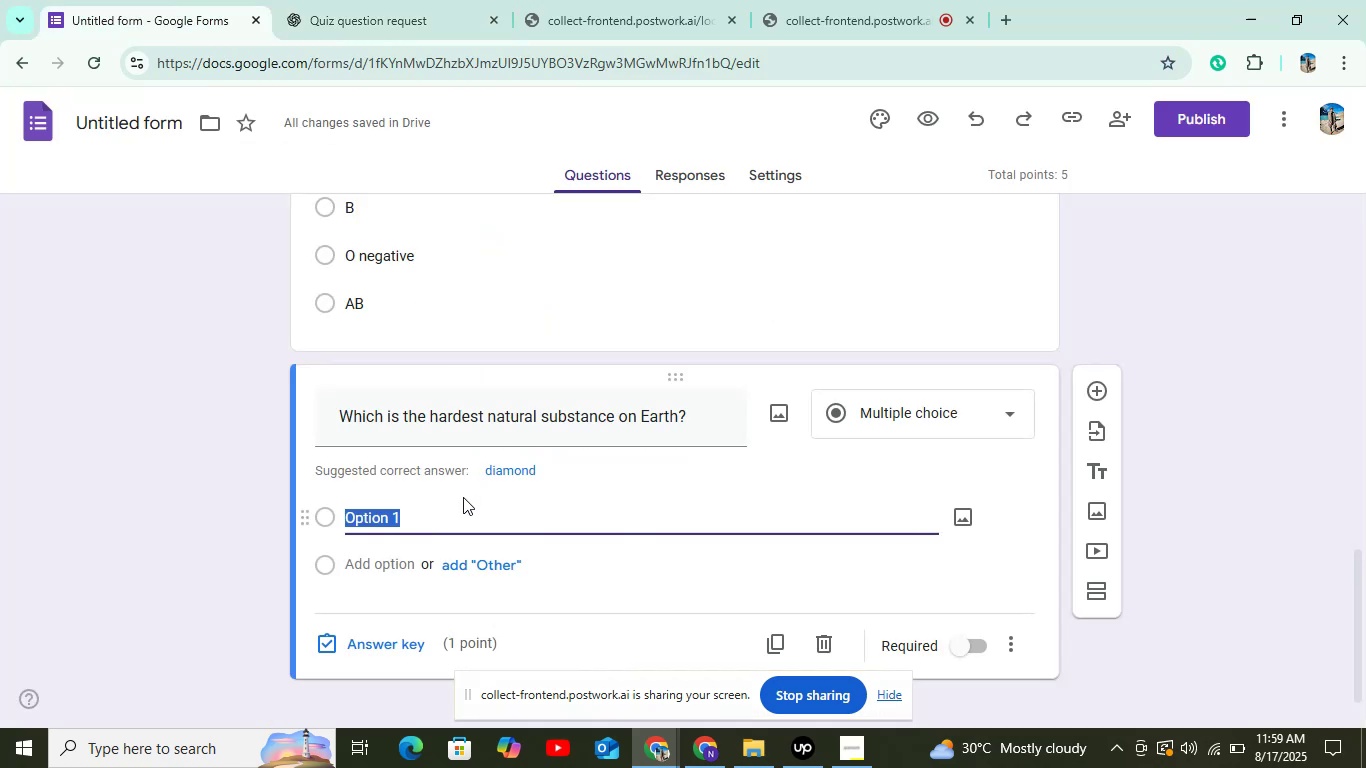 
right_click([468, 514])
 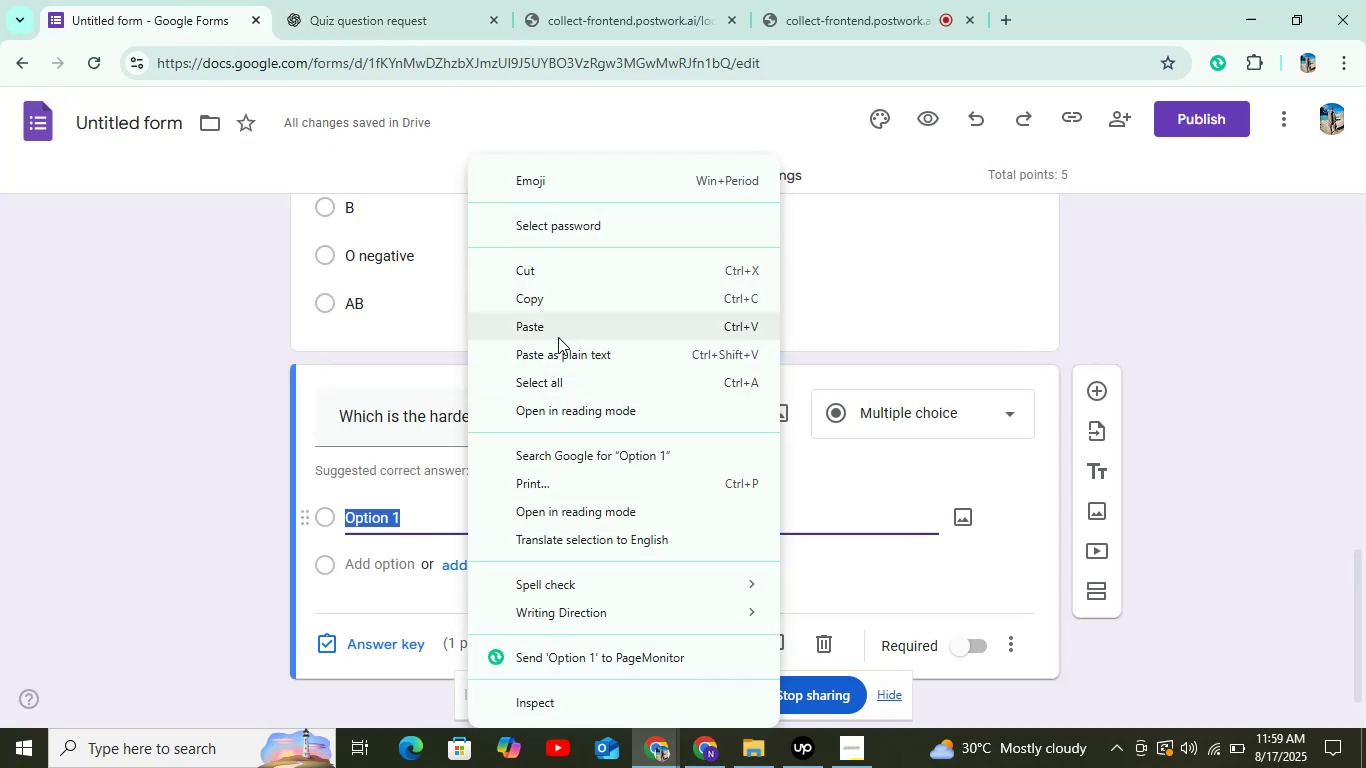 
left_click([557, 335])
 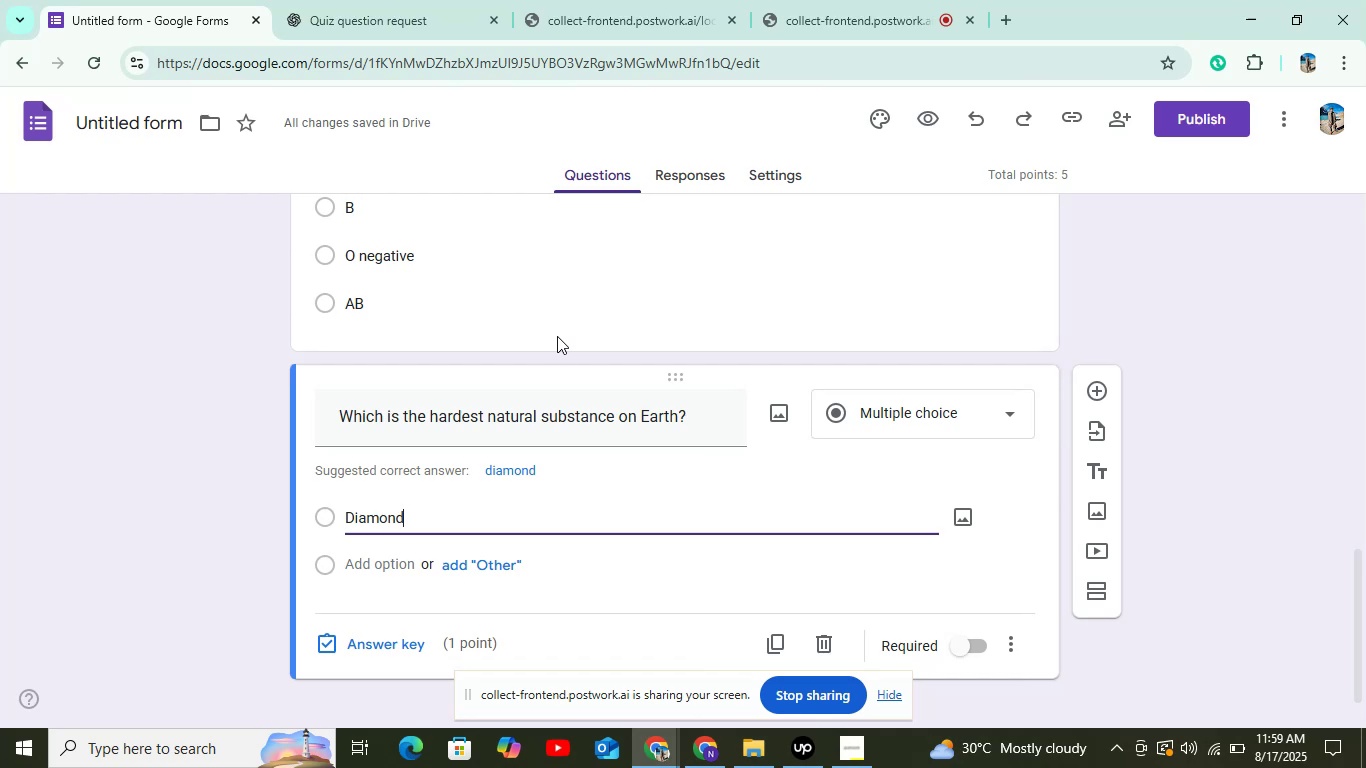 
wait(7.83)
 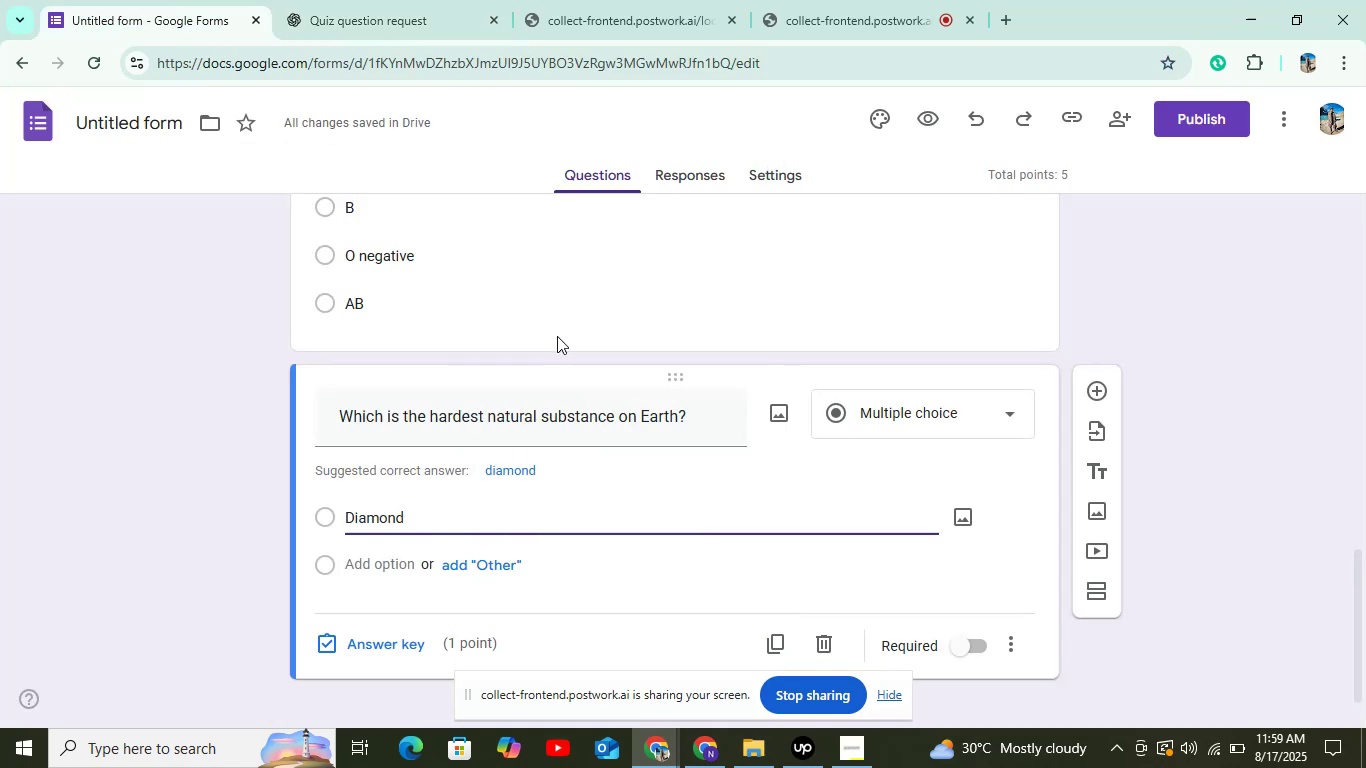 
left_click([405, 573])
 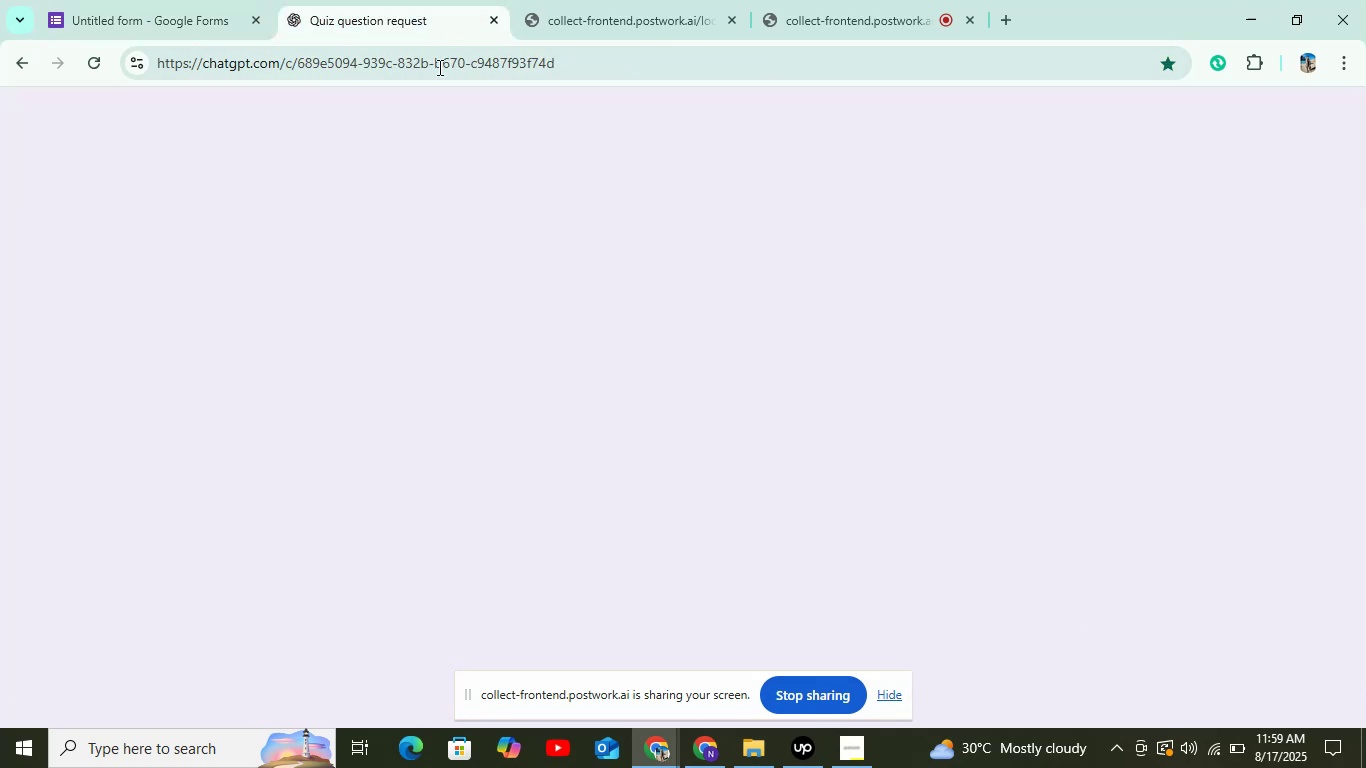 
mouse_move([545, 373])
 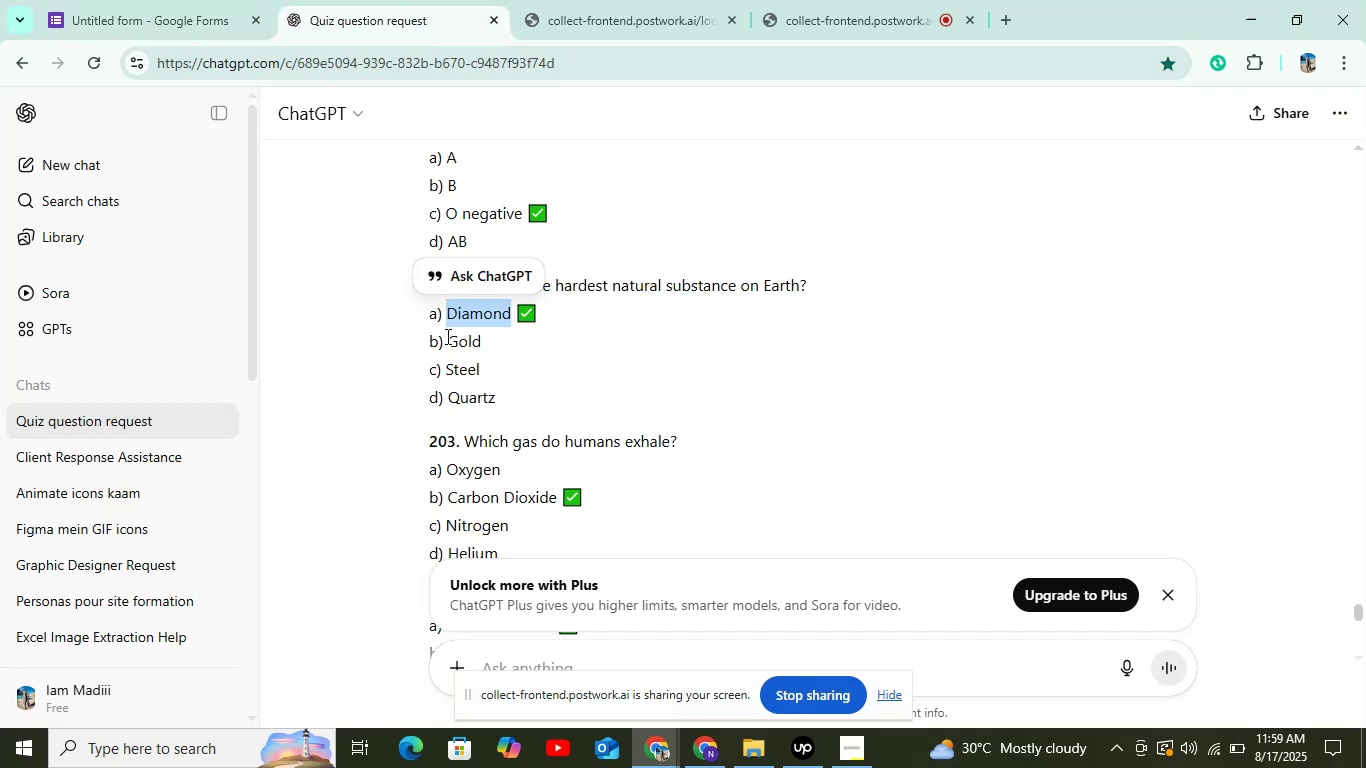 
left_click_drag(start_coordinate=[445, 336], to_coordinate=[478, 338])
 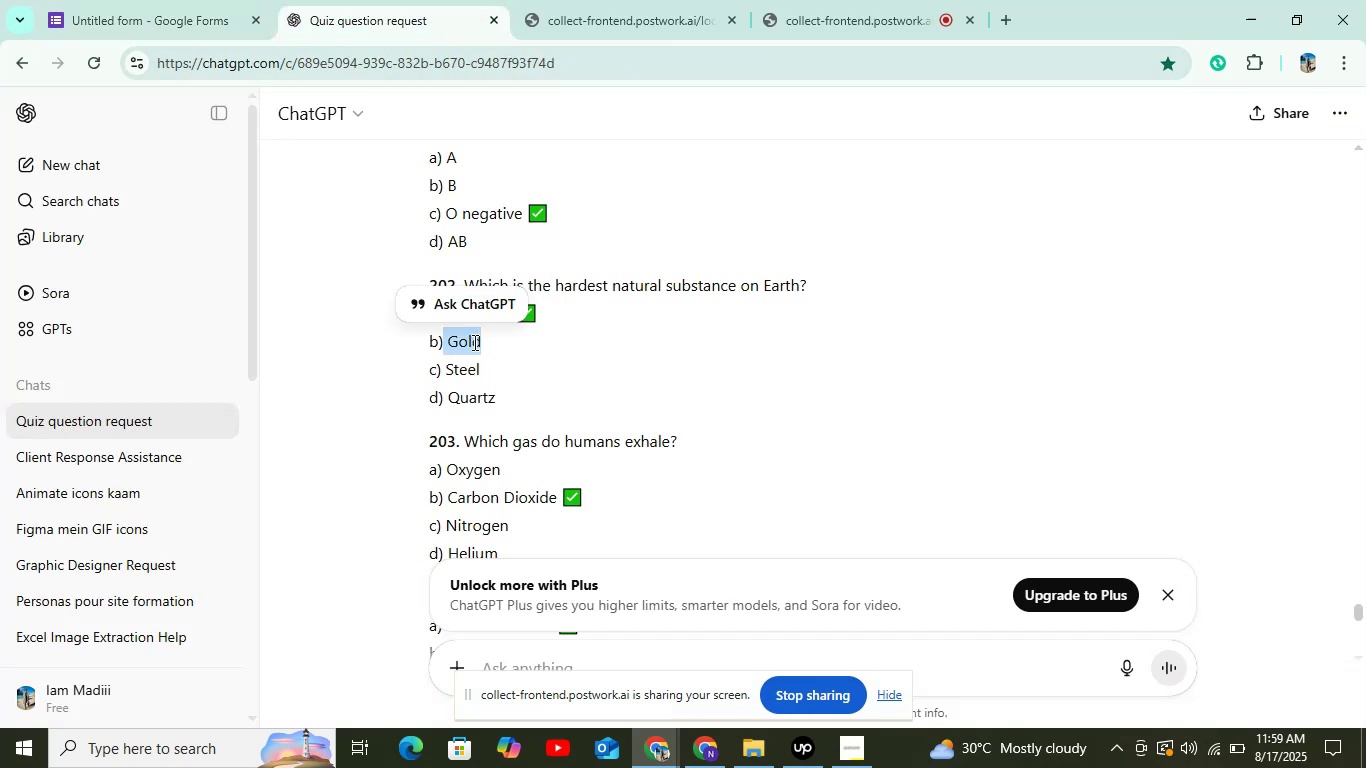 
right_click([472, 342])
 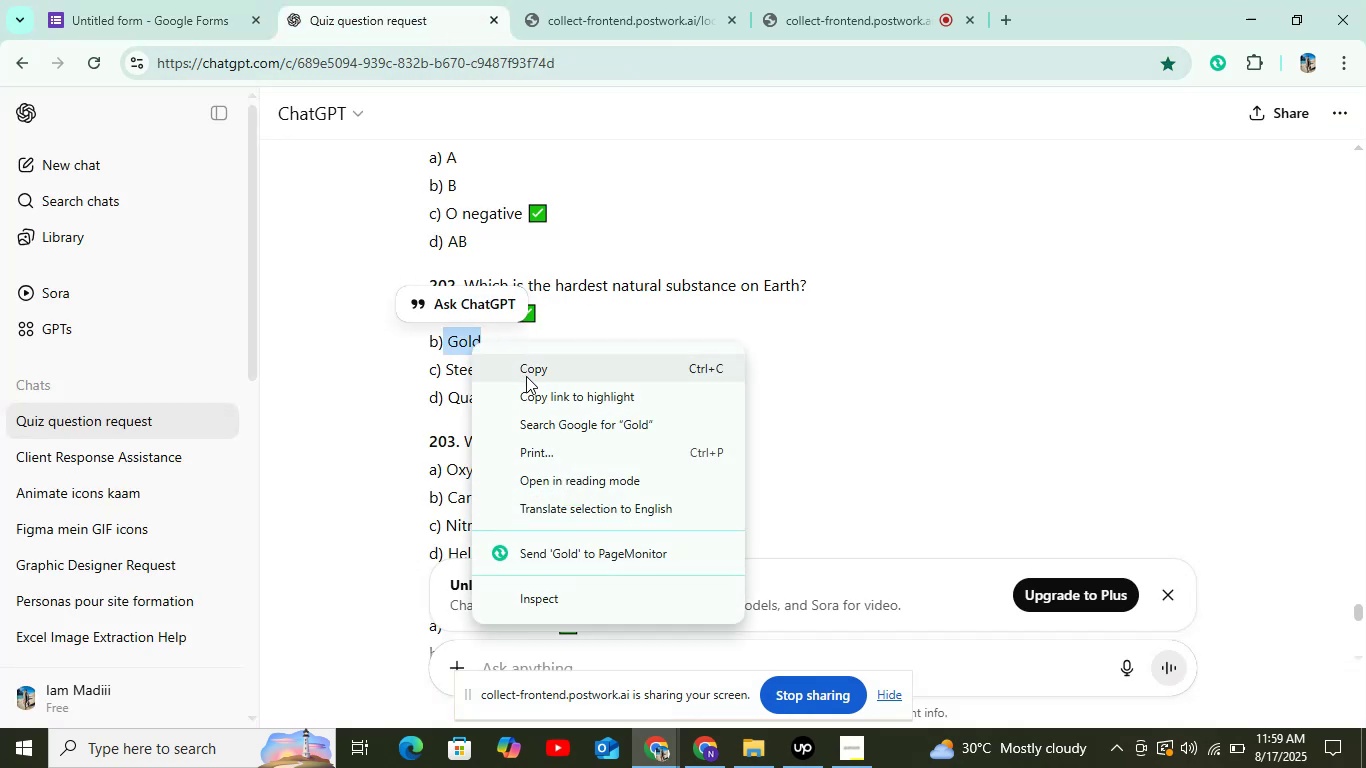 
left_click([526, 377])
 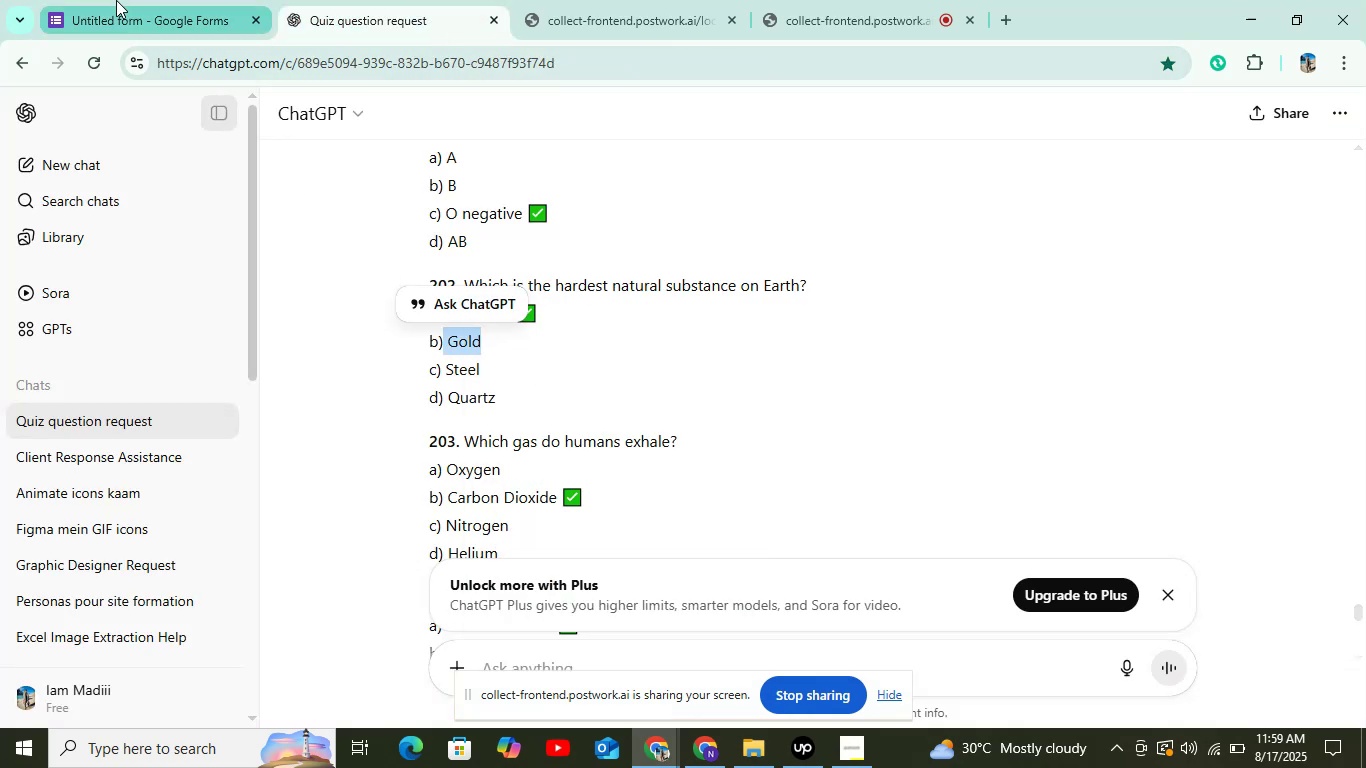 
left_click([116, 0])
 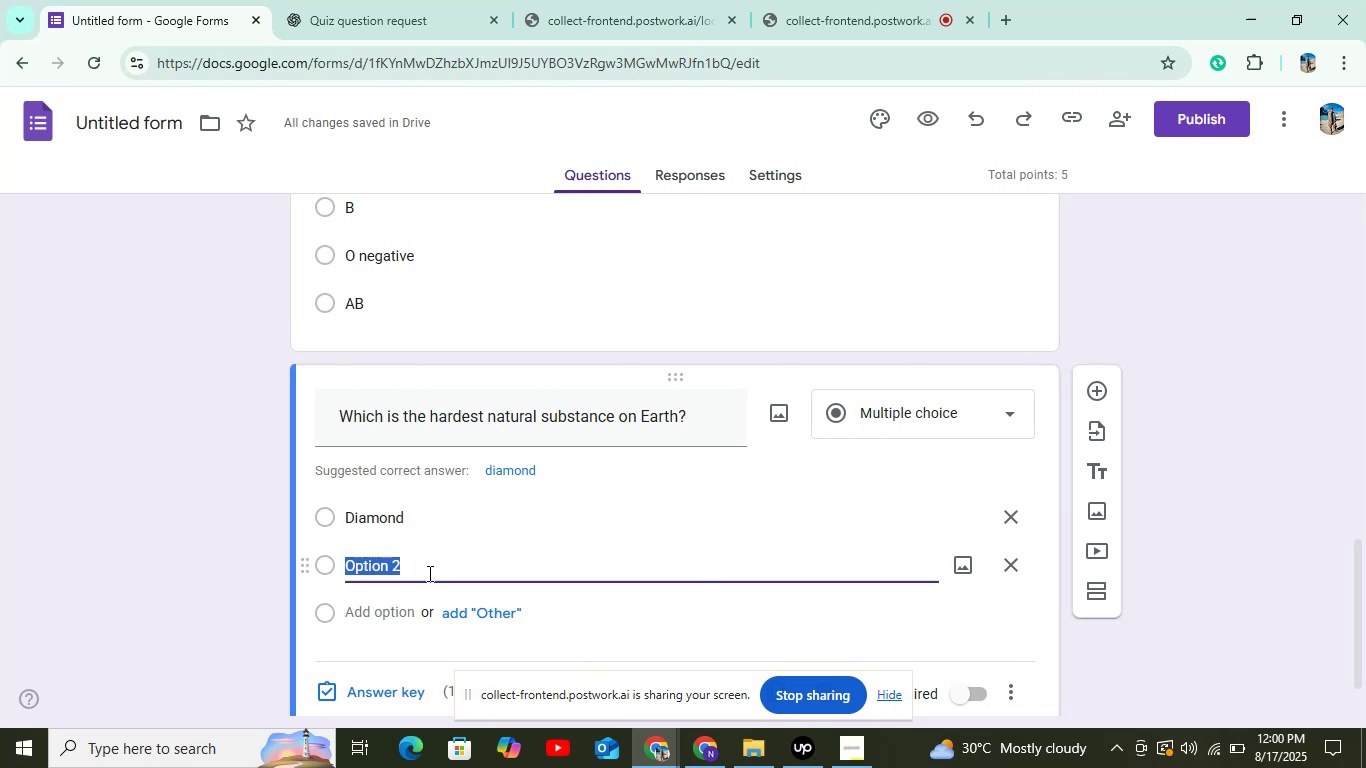 
right_click([426, 573])
 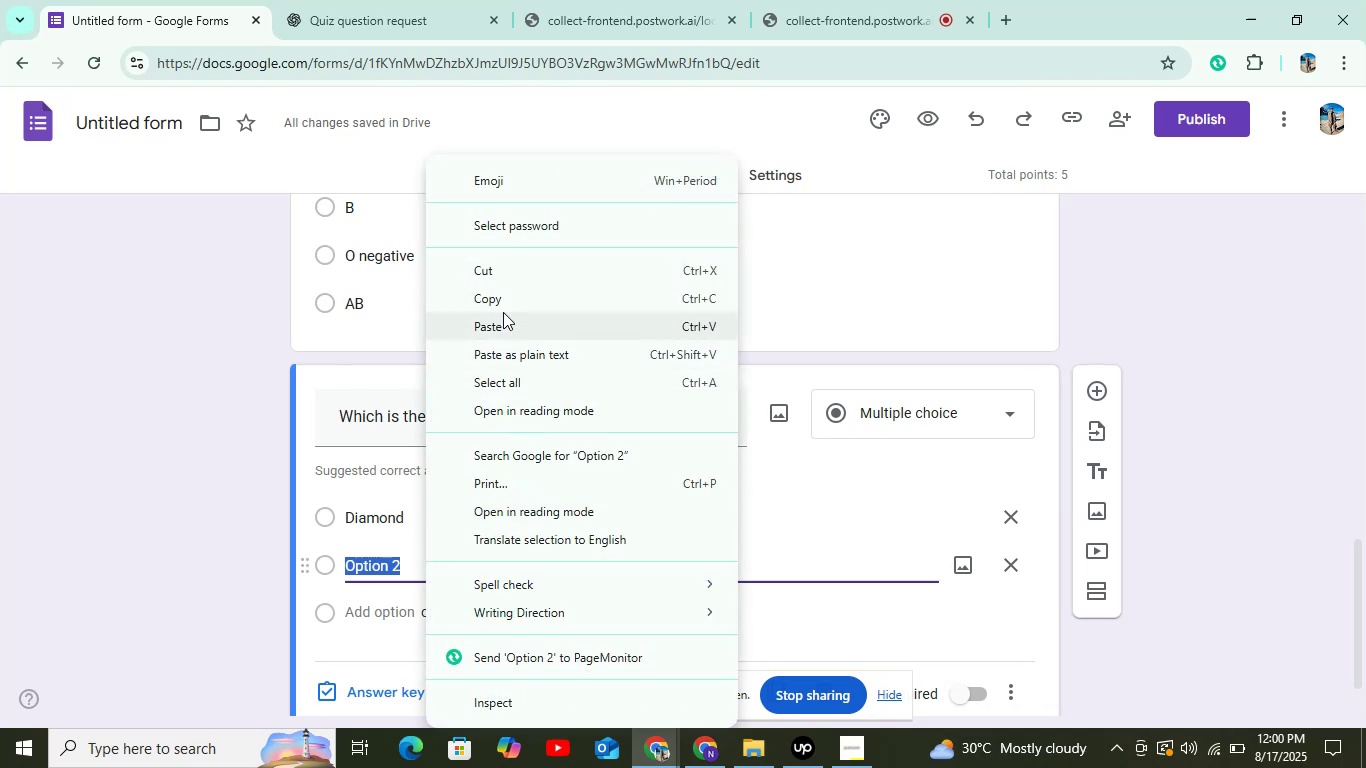 
left_click([502, 320])
 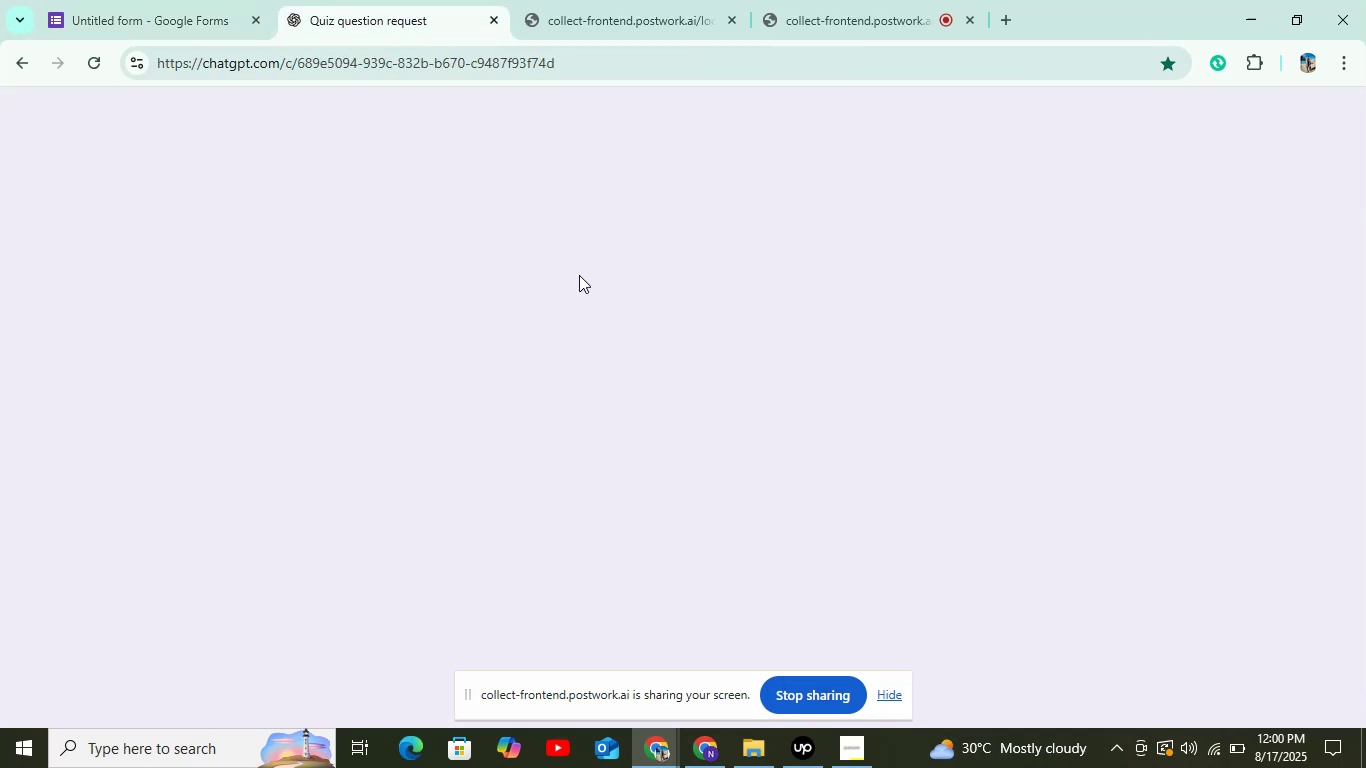 
scroll: coordinate [592, 320], scroll_direction: down, amount: 1.0
 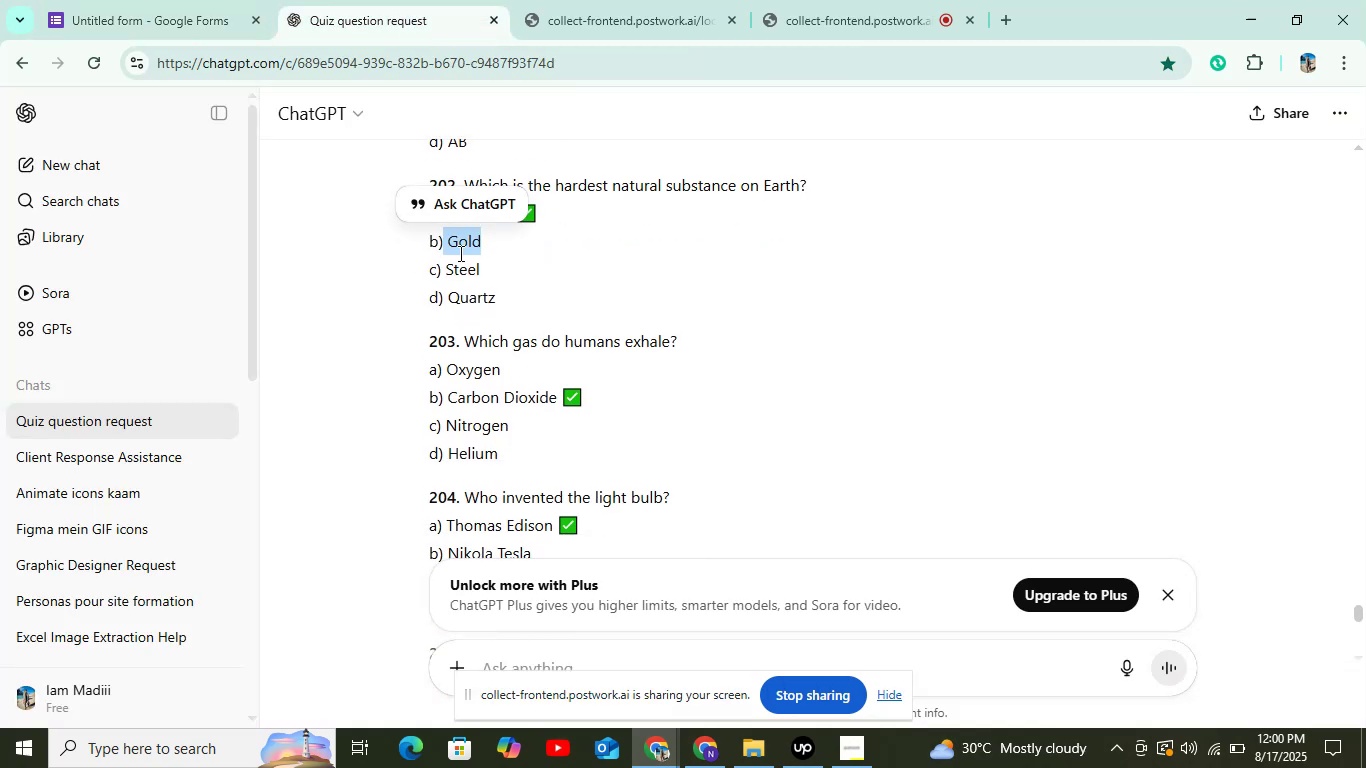 
left_click_drag(start_coordinate=[445, 270], to_coordinate=[518, 263])
 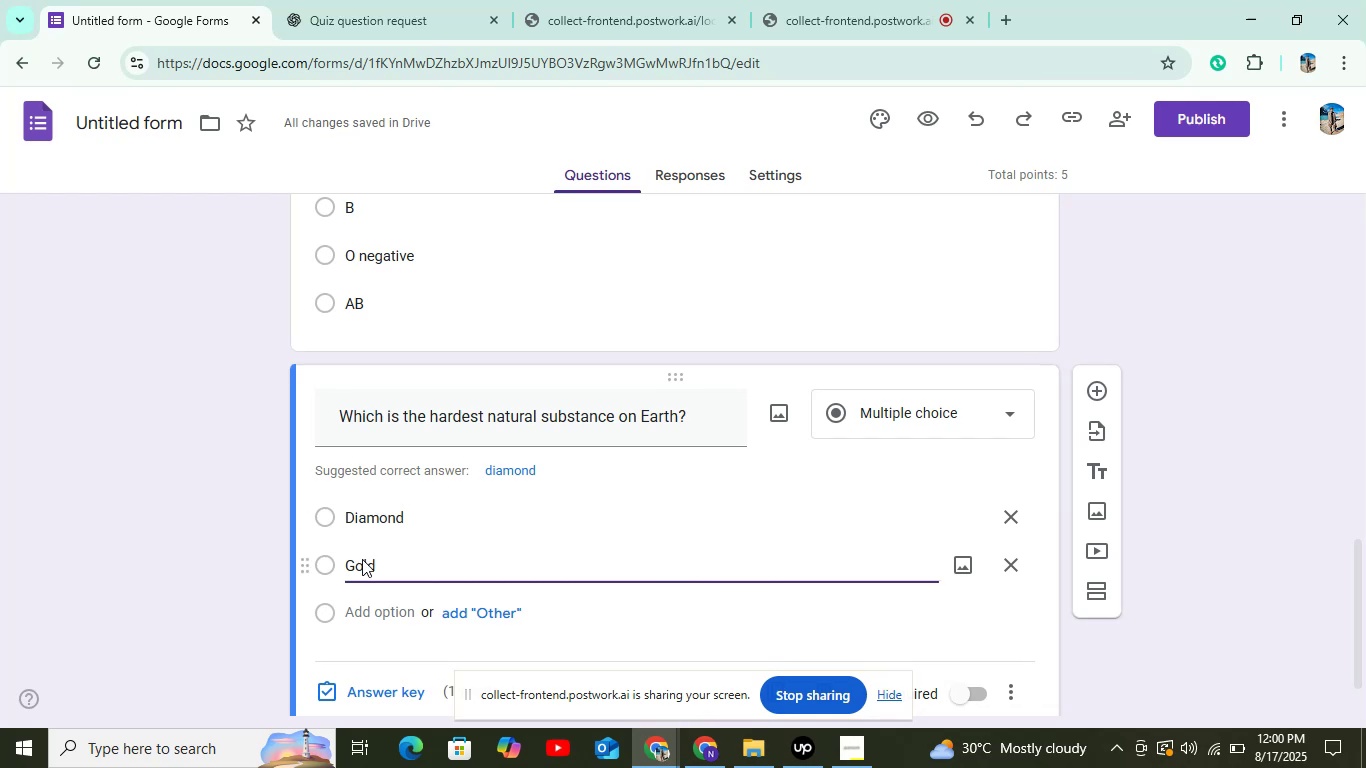 
scroll: coordinate [454, 523], scroll_direction: down, amount: 2.0
 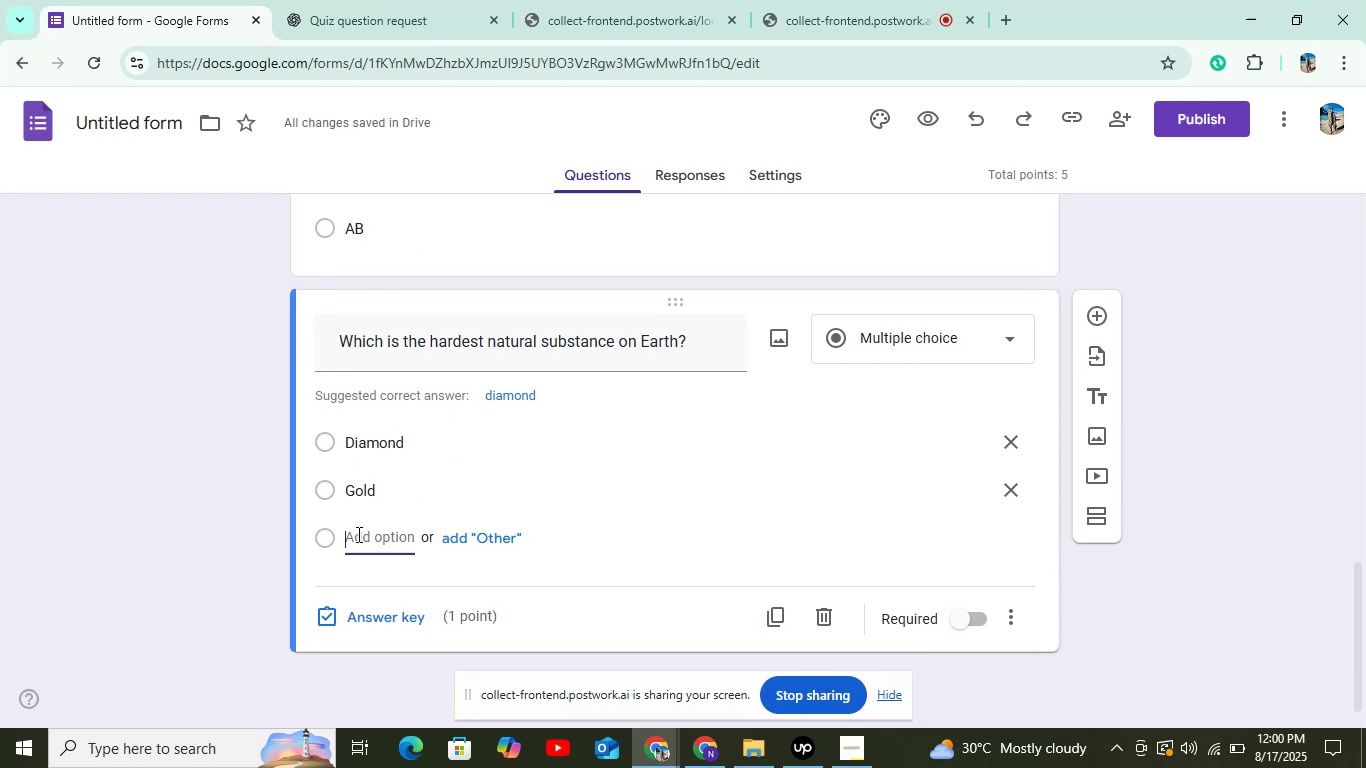 
right_click([358, 539])
 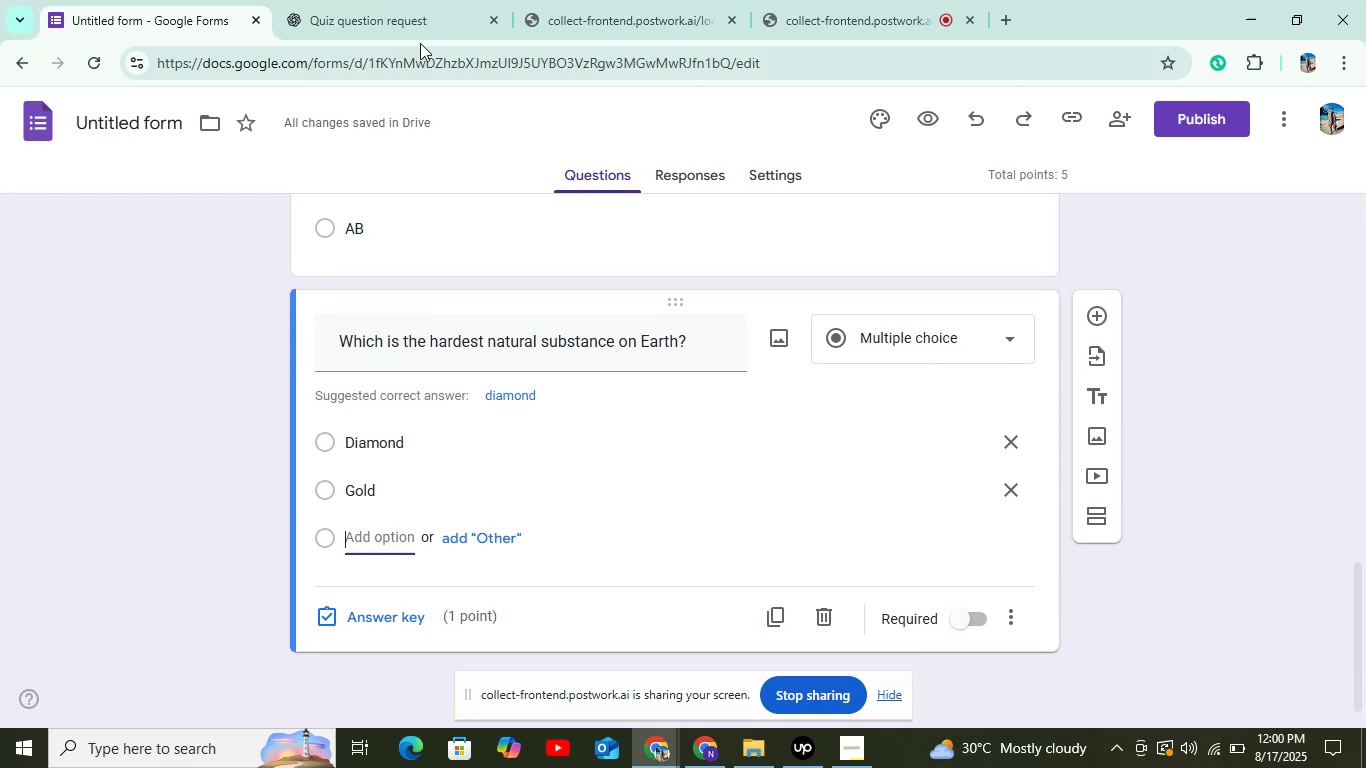 
left_click([408, 28])
 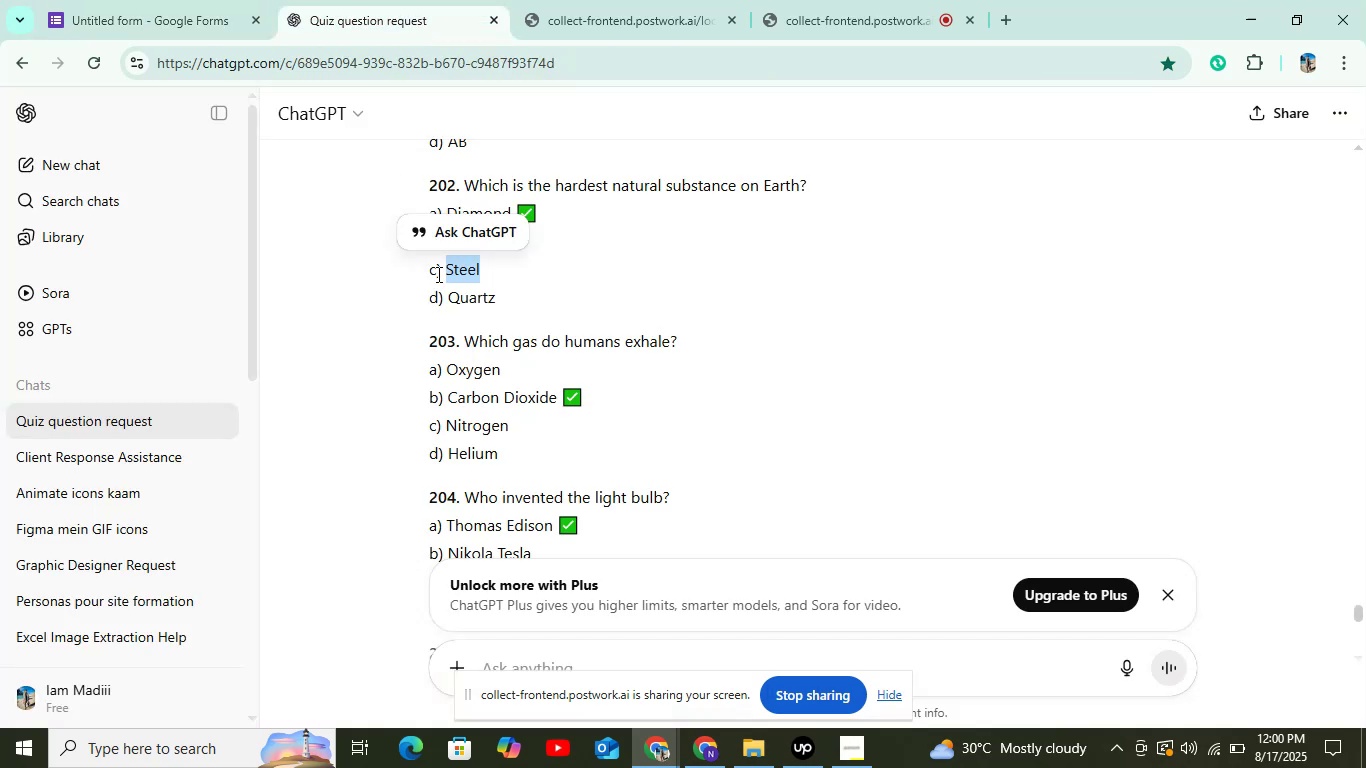 
left_click_drag(start_coordinate=[457, 301], to_coordinate=[543, 282])
 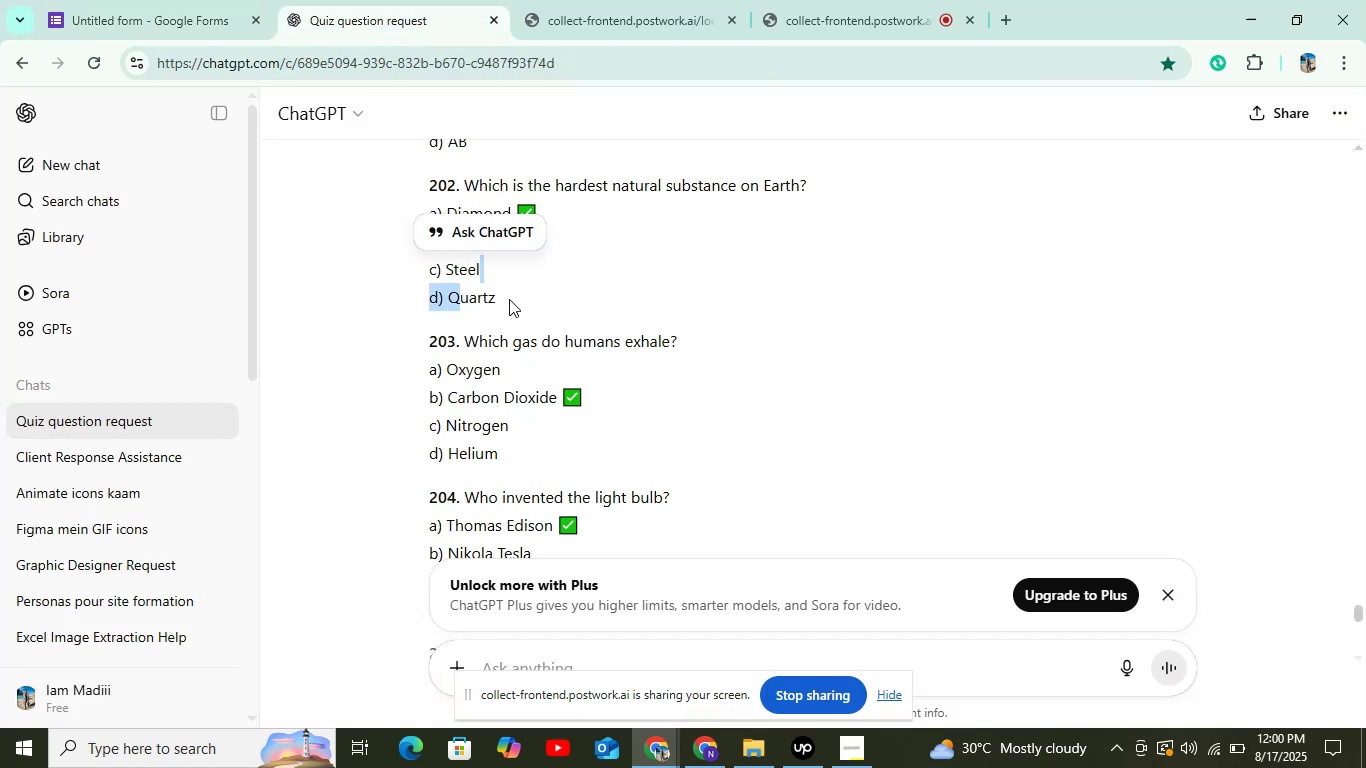 
left_click([523, 297])
 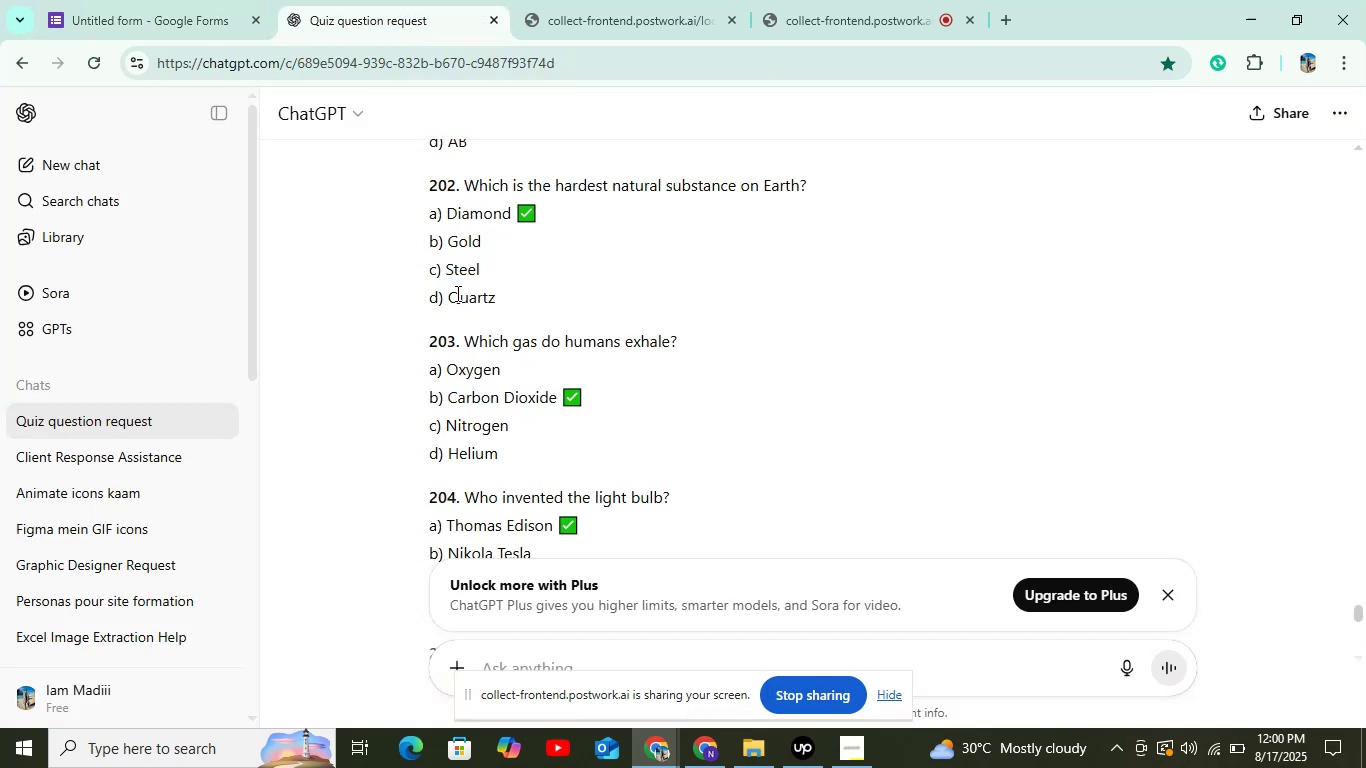 
left_click_drag(start_coordinate=[446, 299], to_coordinate=[572, 299])
 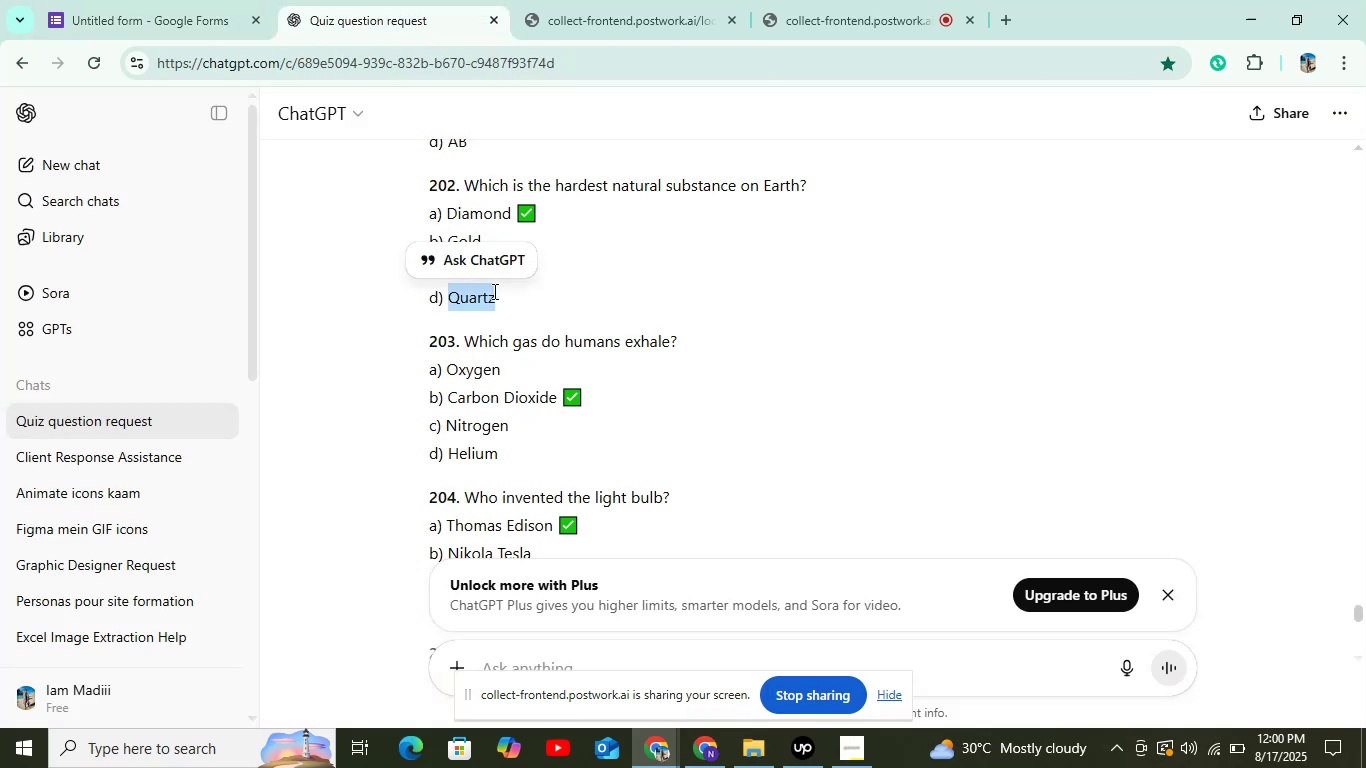 
right_click([492, 290])
 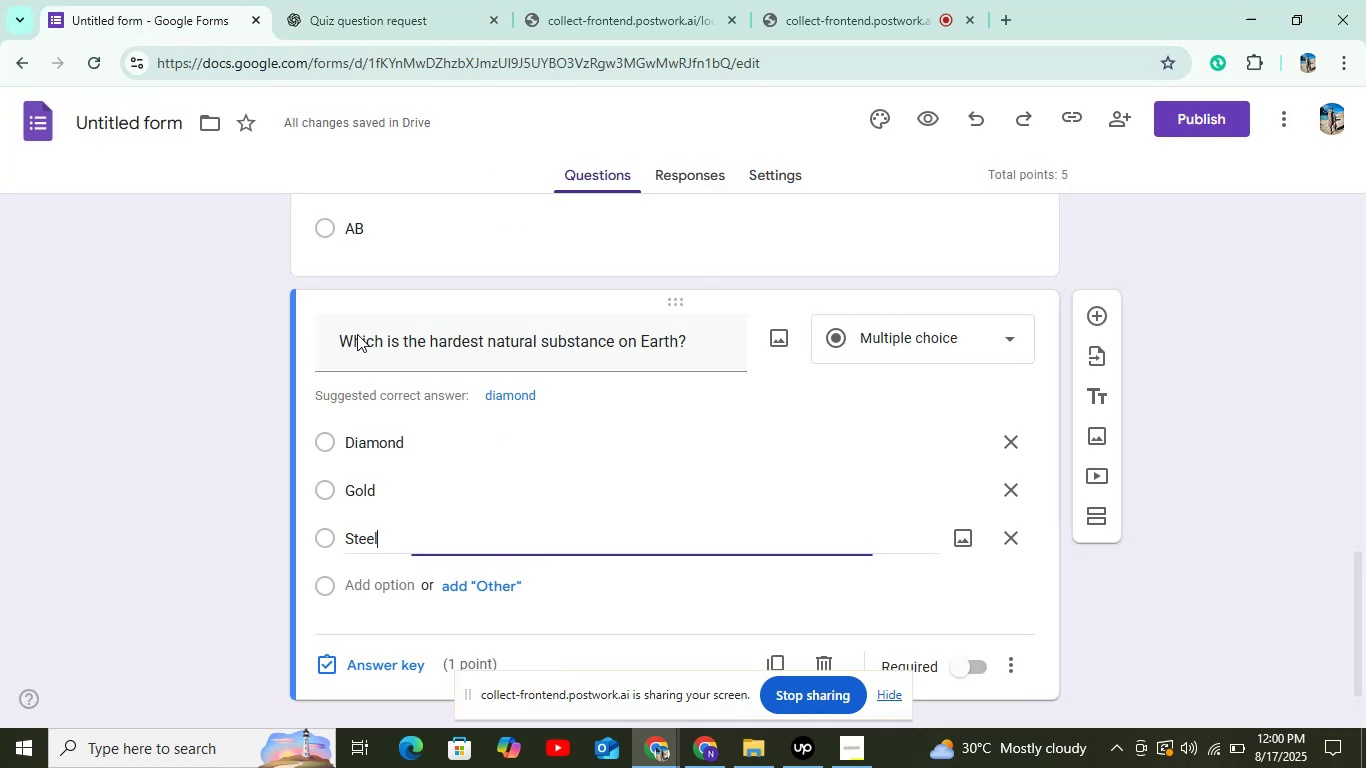 
left_click([389, 596])
 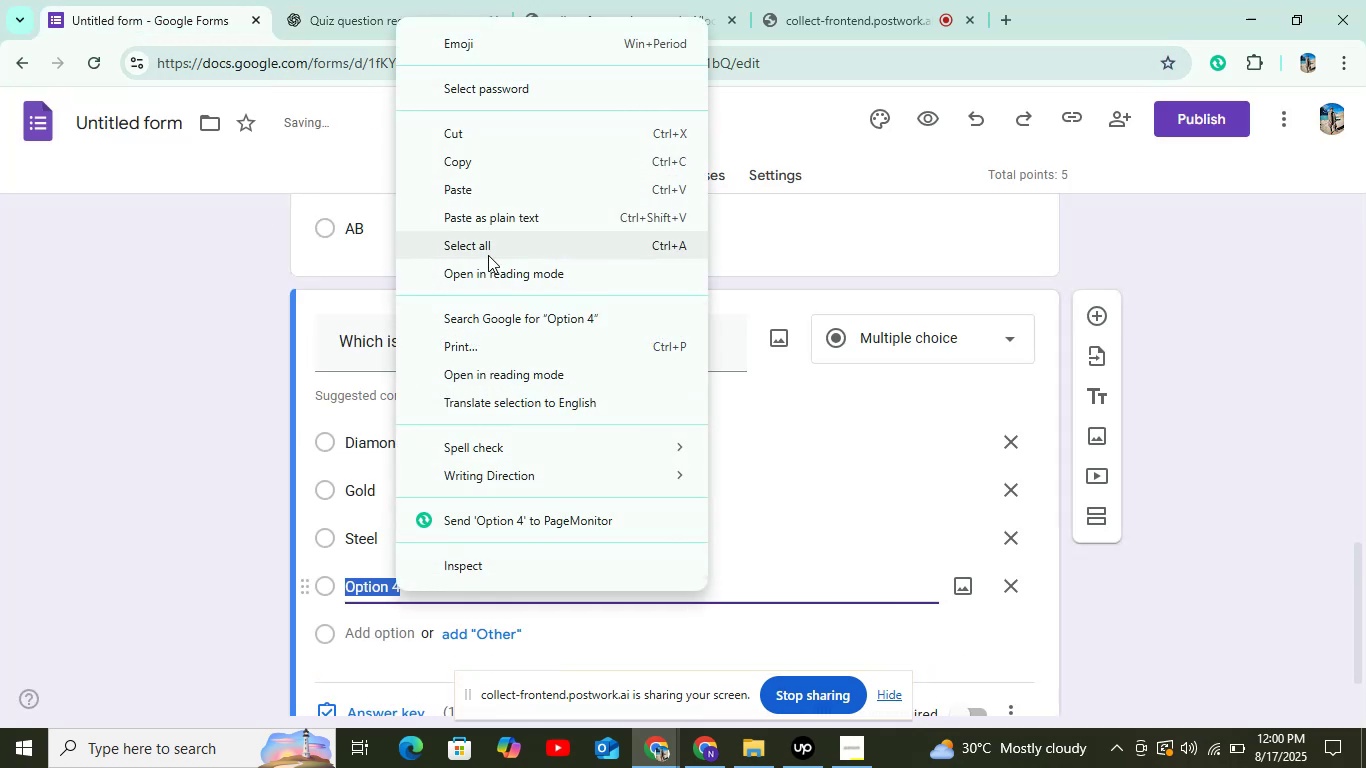 
left_click([483, 187])
 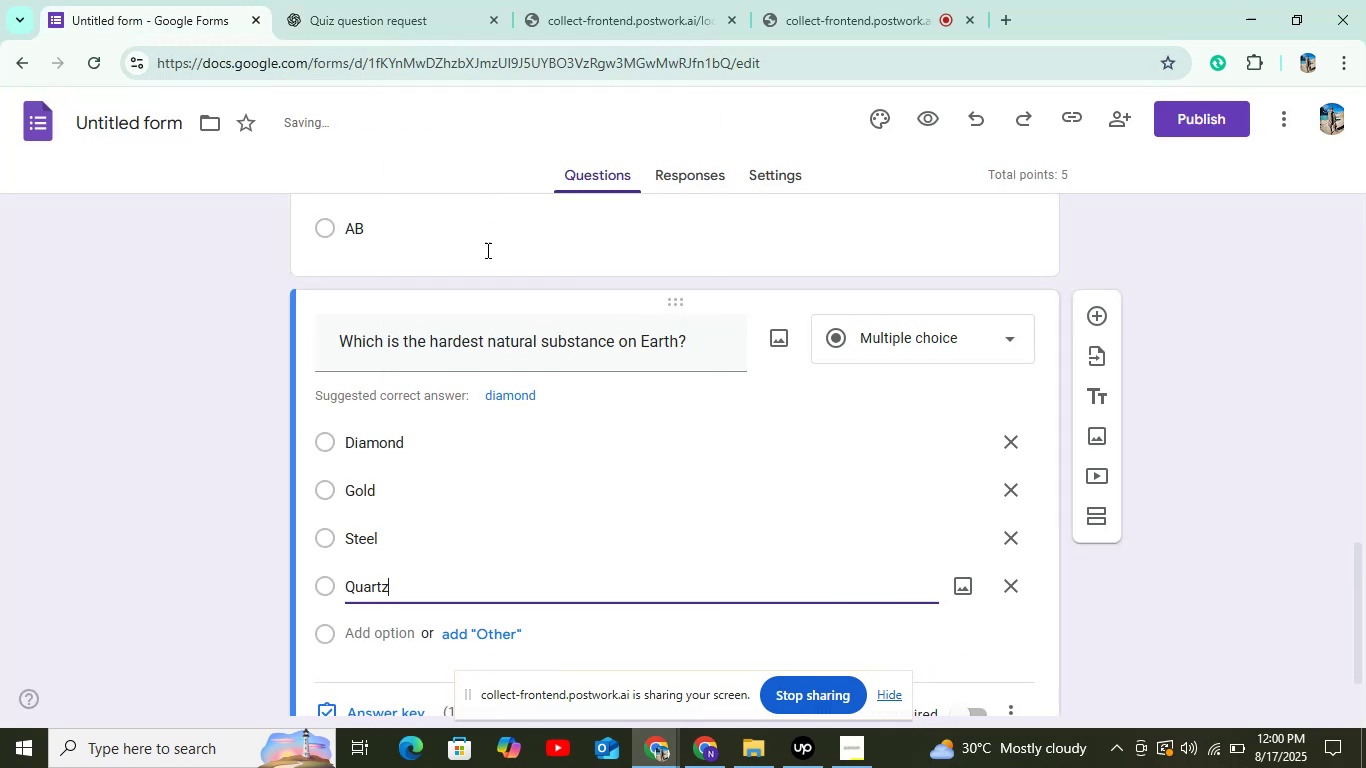 
scroll: coordinate [454, 399], scroll_direction: down, amount: 4.0
 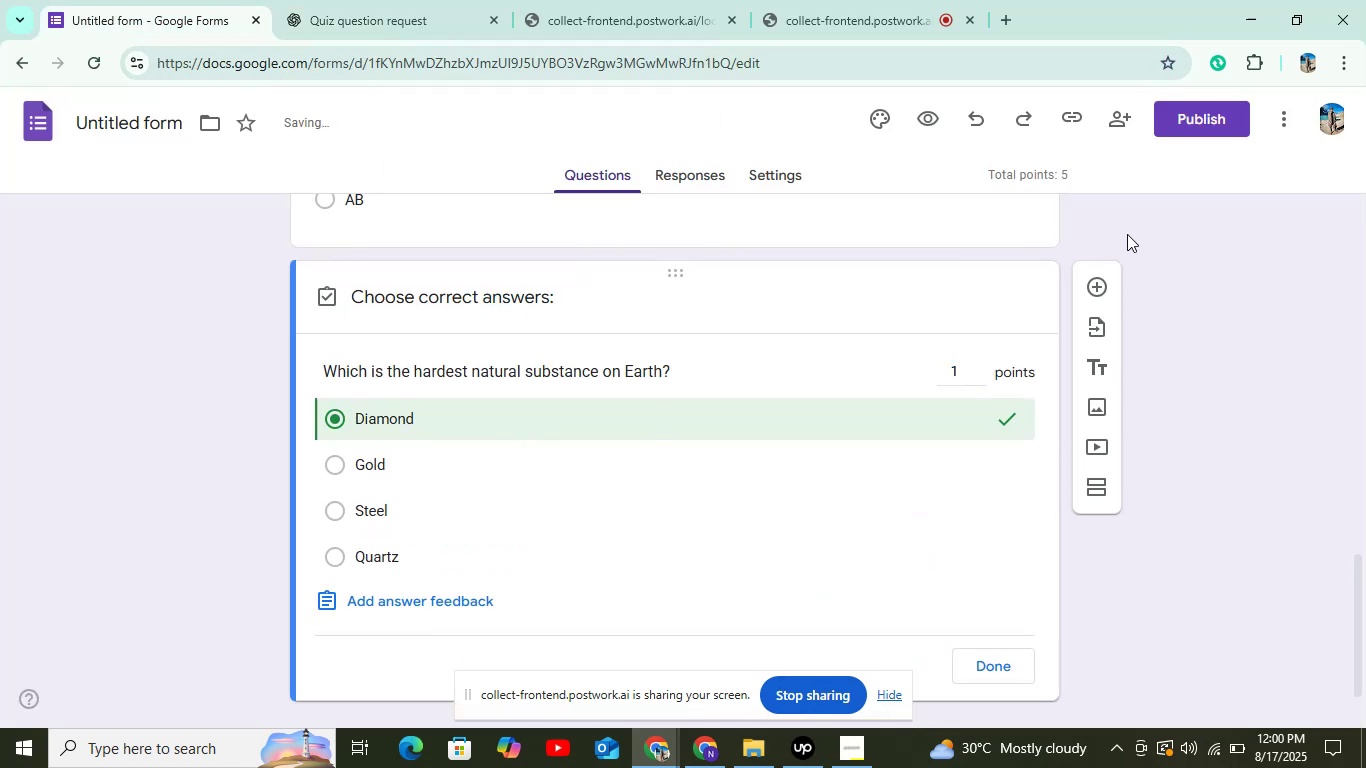 
left_click([976, 664])
 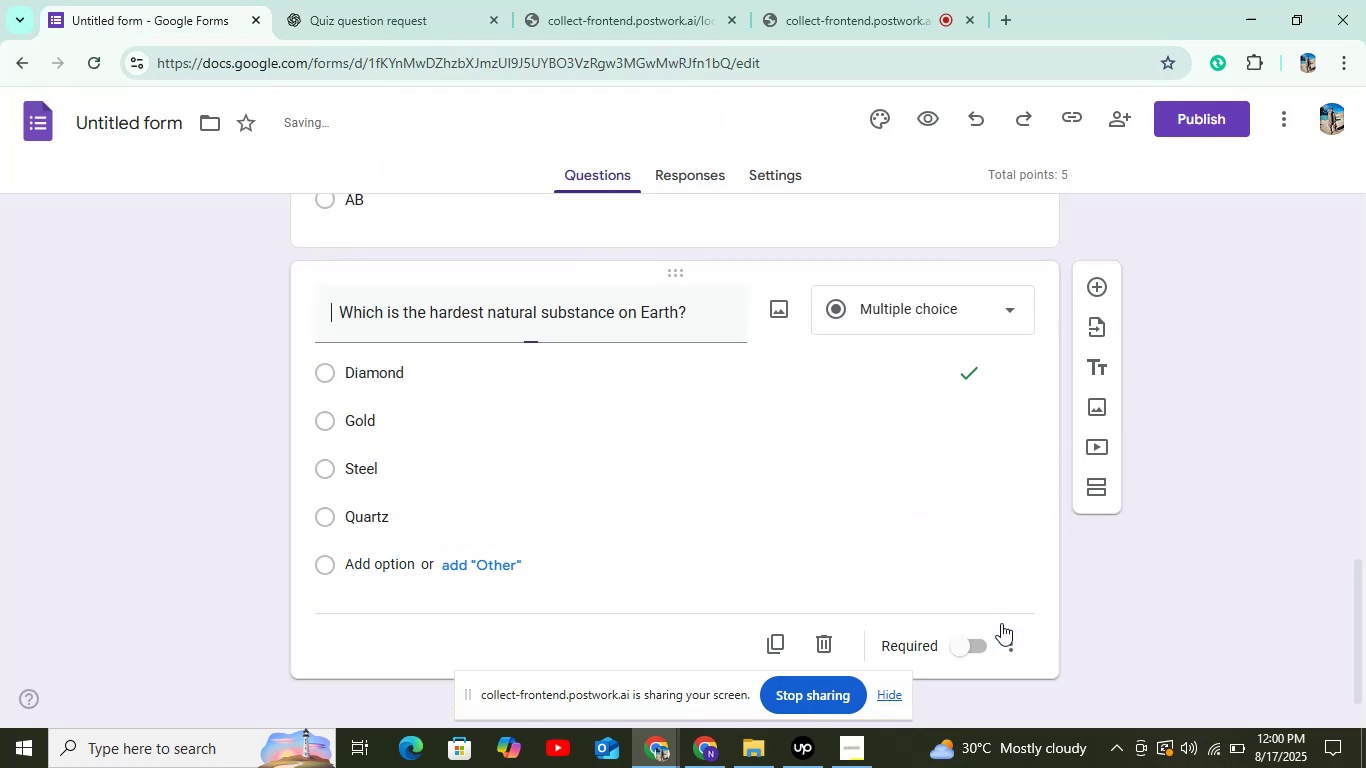 
scroll: coordinate [991, 630], scroll_direction: down, amount: 2.0
 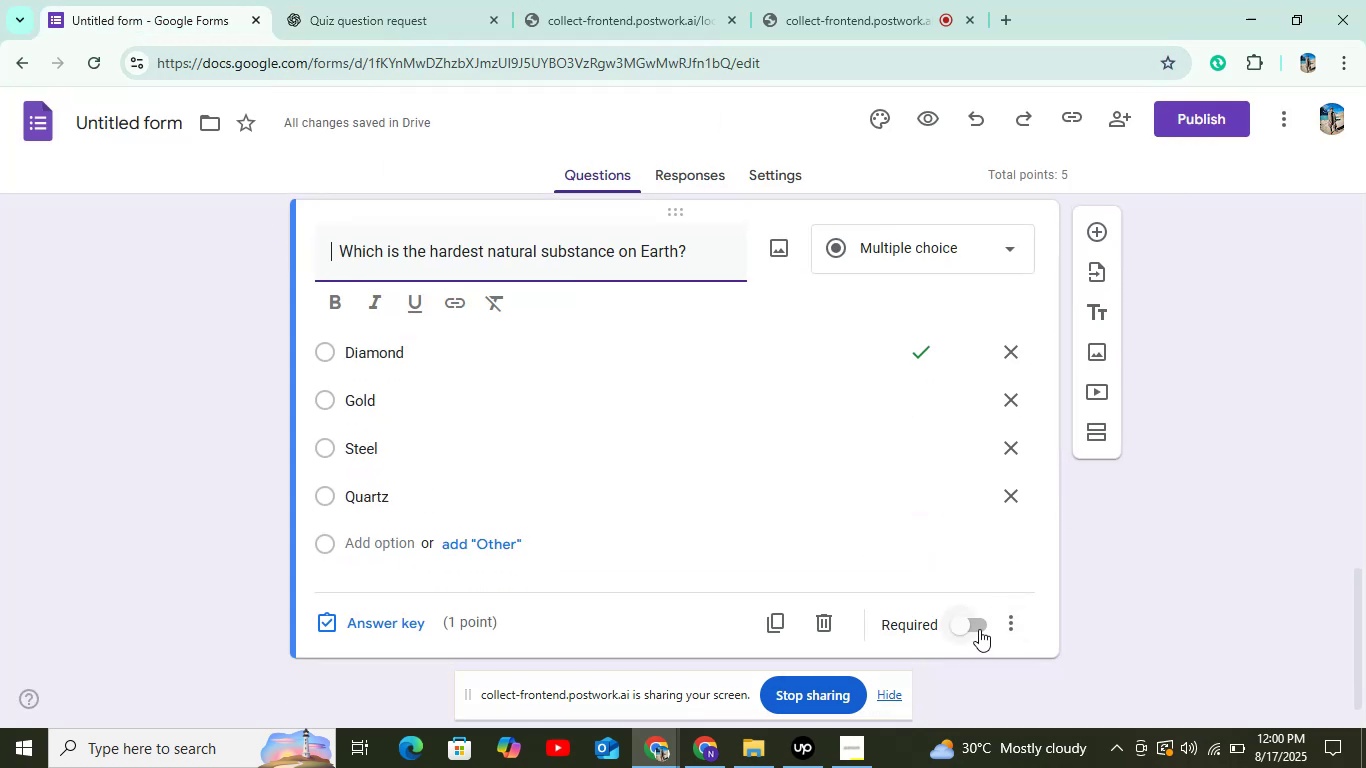 
left_click([979, 629])
 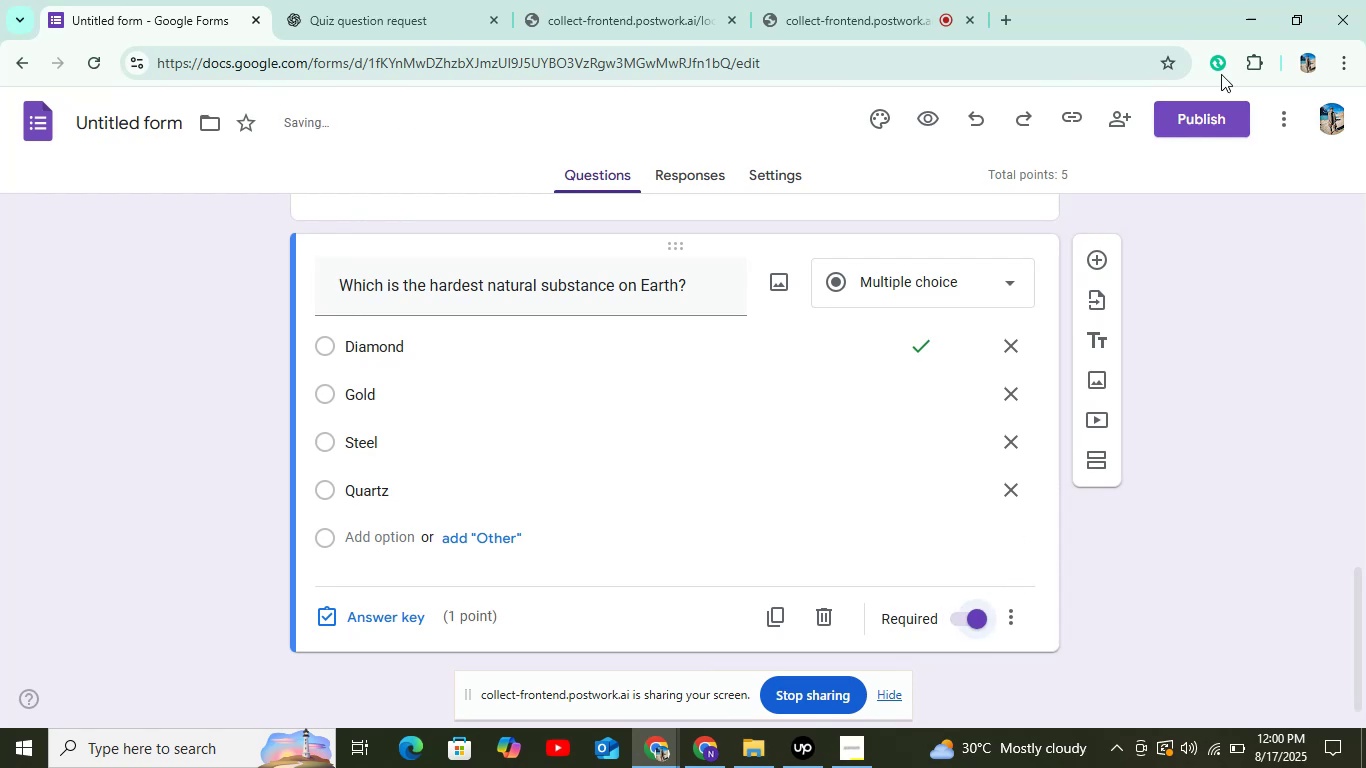 
left_click([1190, 110])
 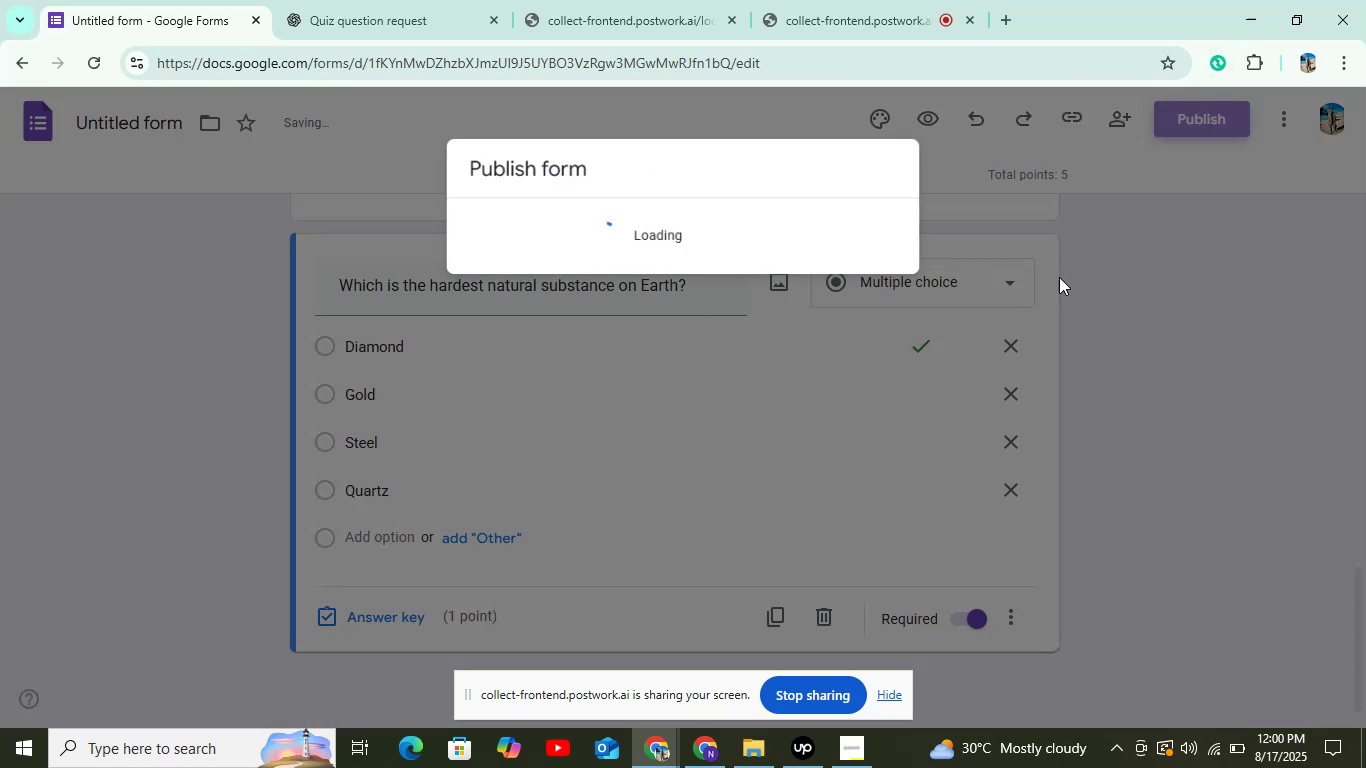 
scroll: coordinate [1046, 288], scroll_direction: down, amount: 1.0
 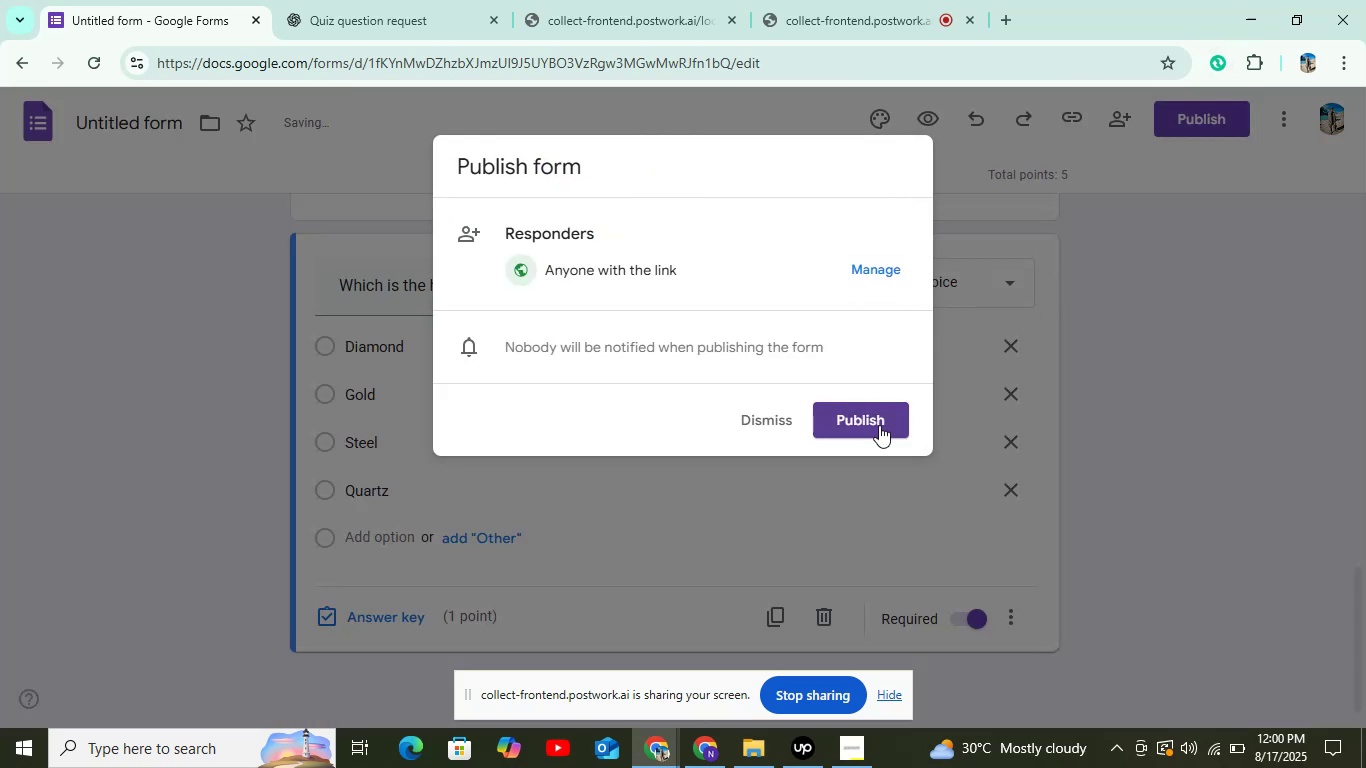 
left_click([879, 425])
 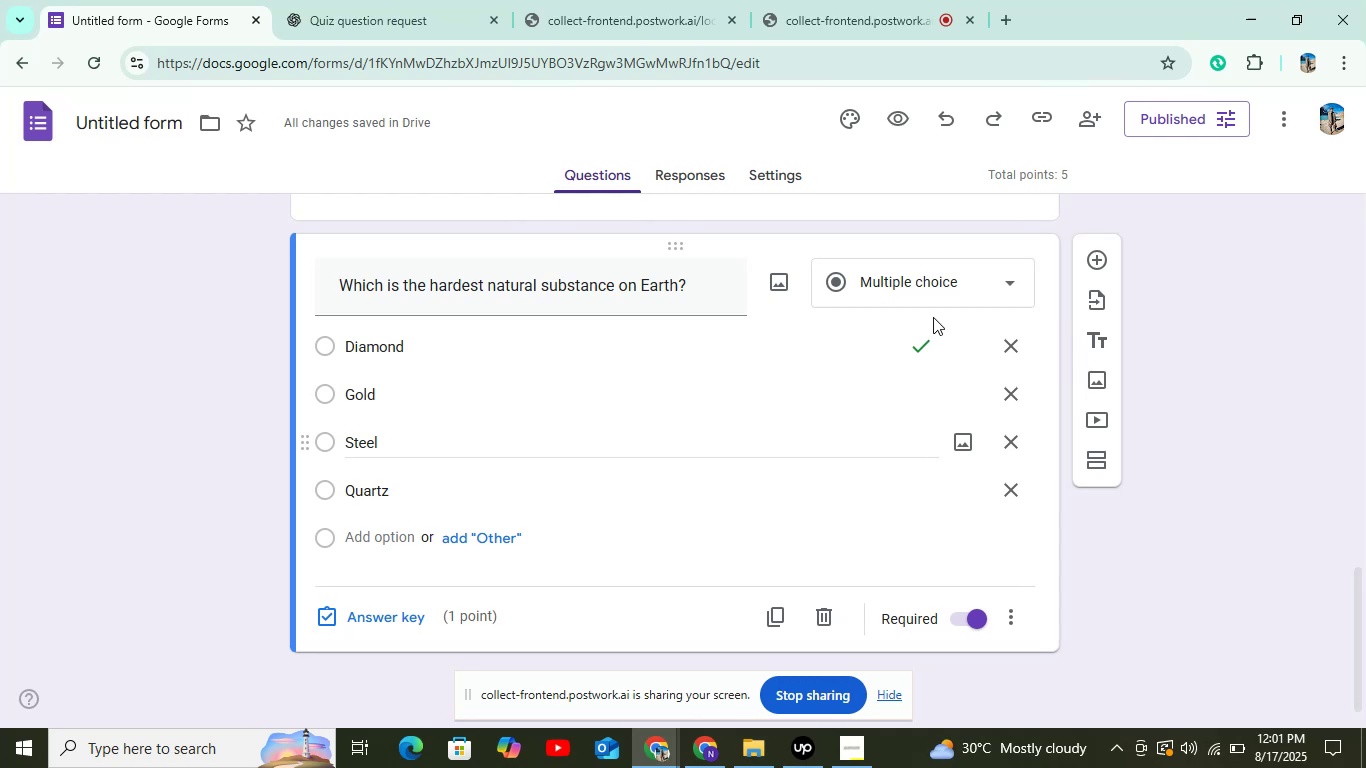 
wait(36.38)
 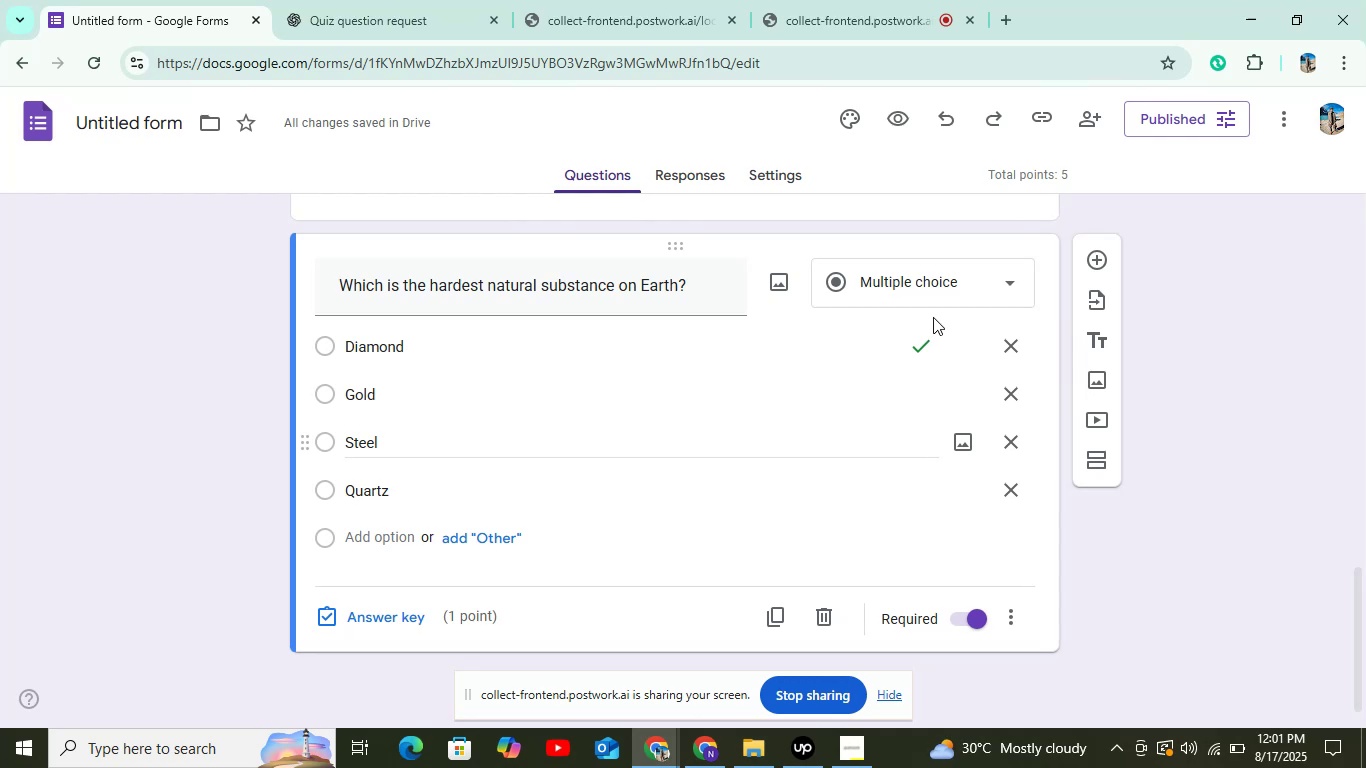 
left_click([345, 23])
 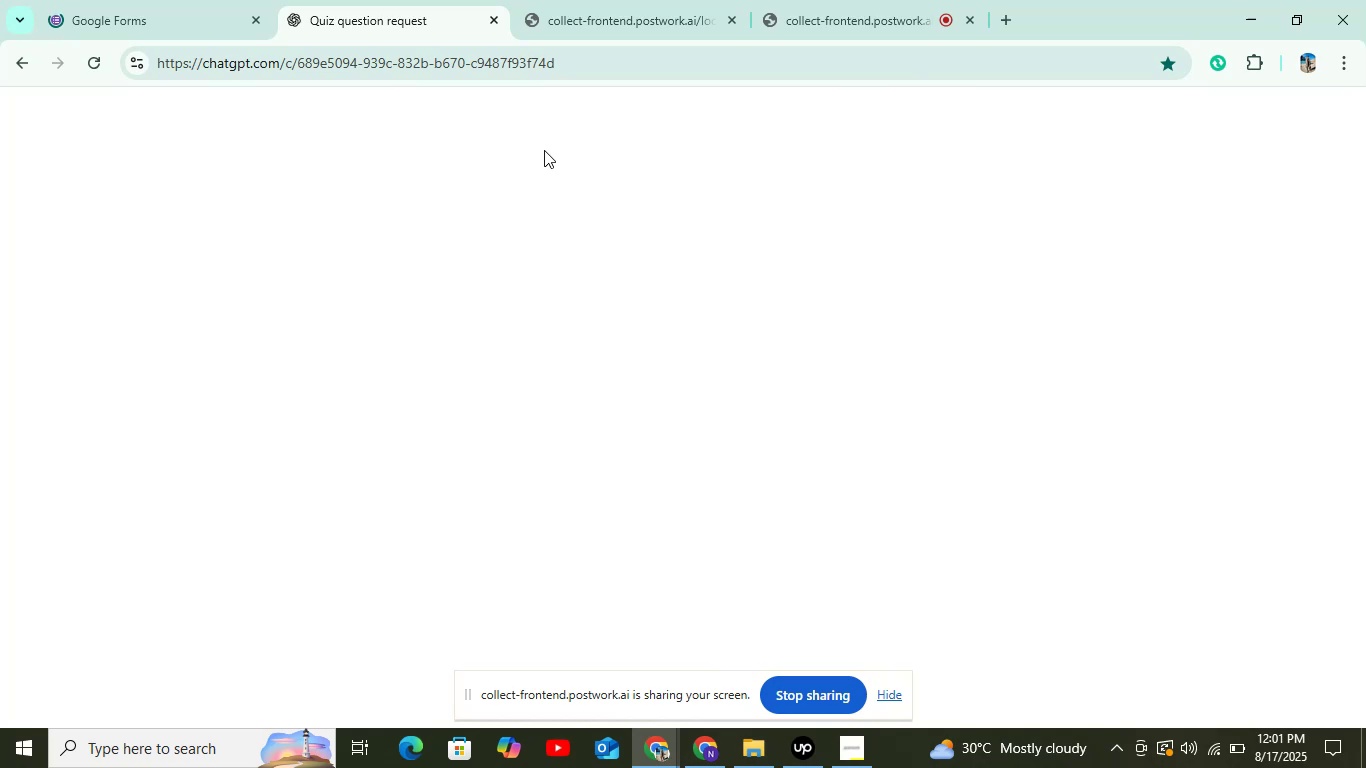 
mouse_move([606, 216])
 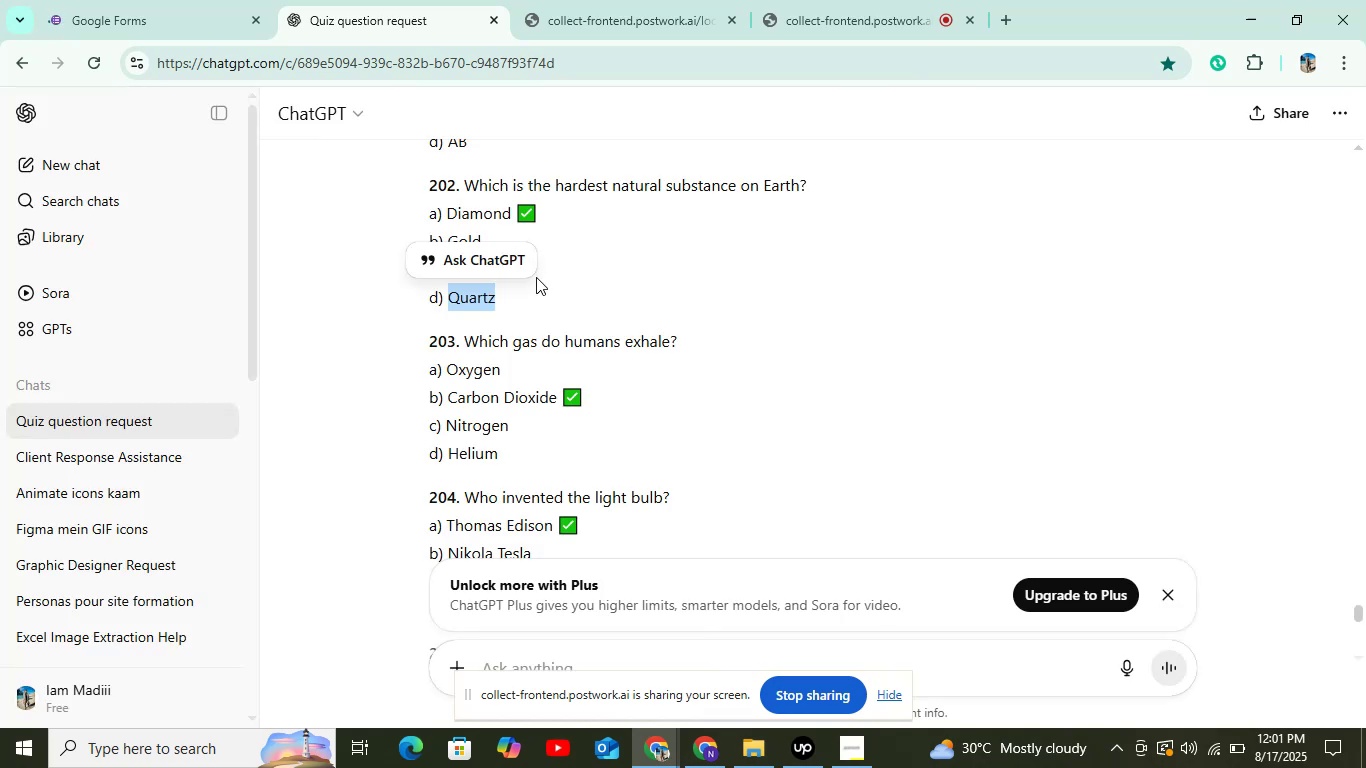 
scroll: coordinate [593, 242], scroll_direction: down, amount: 2.0
 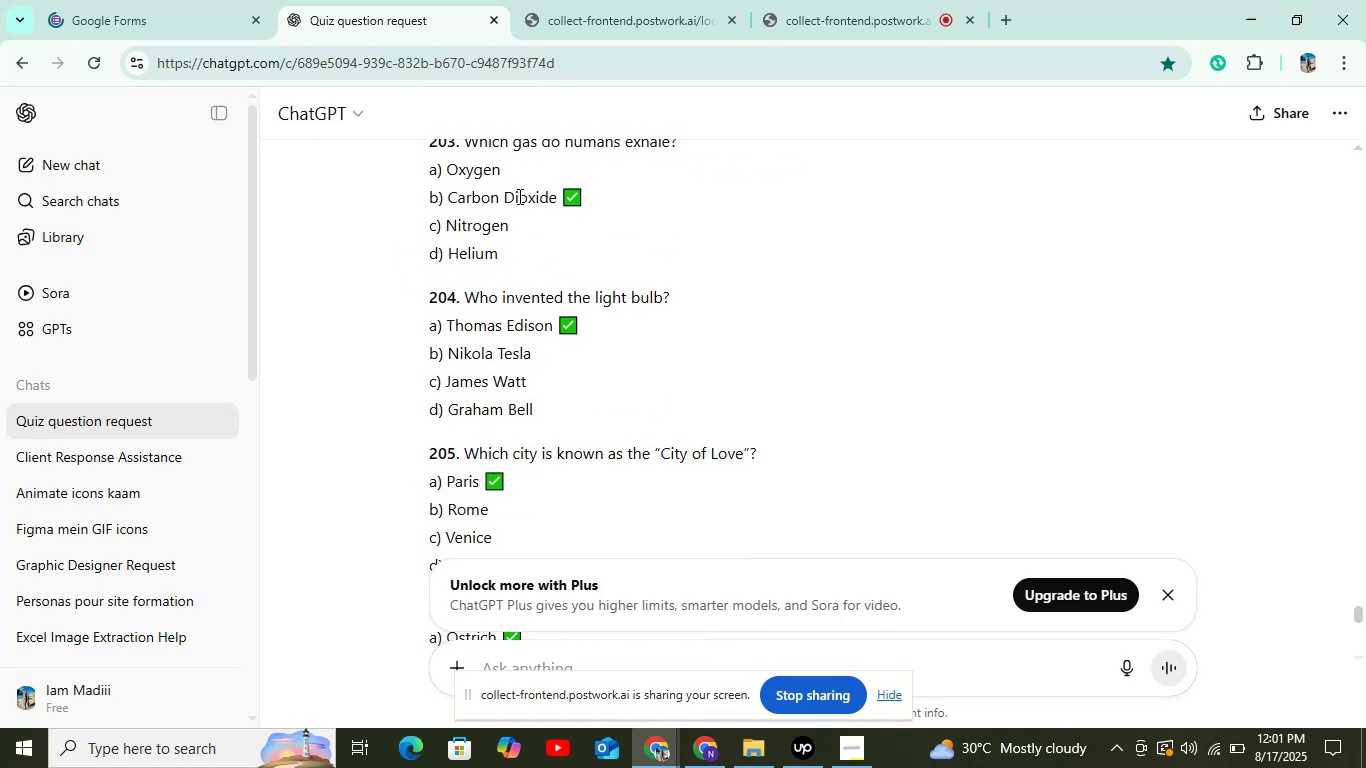 
scroll: coordinate [487, 173], scroll_direction: up, amount: 1.0
 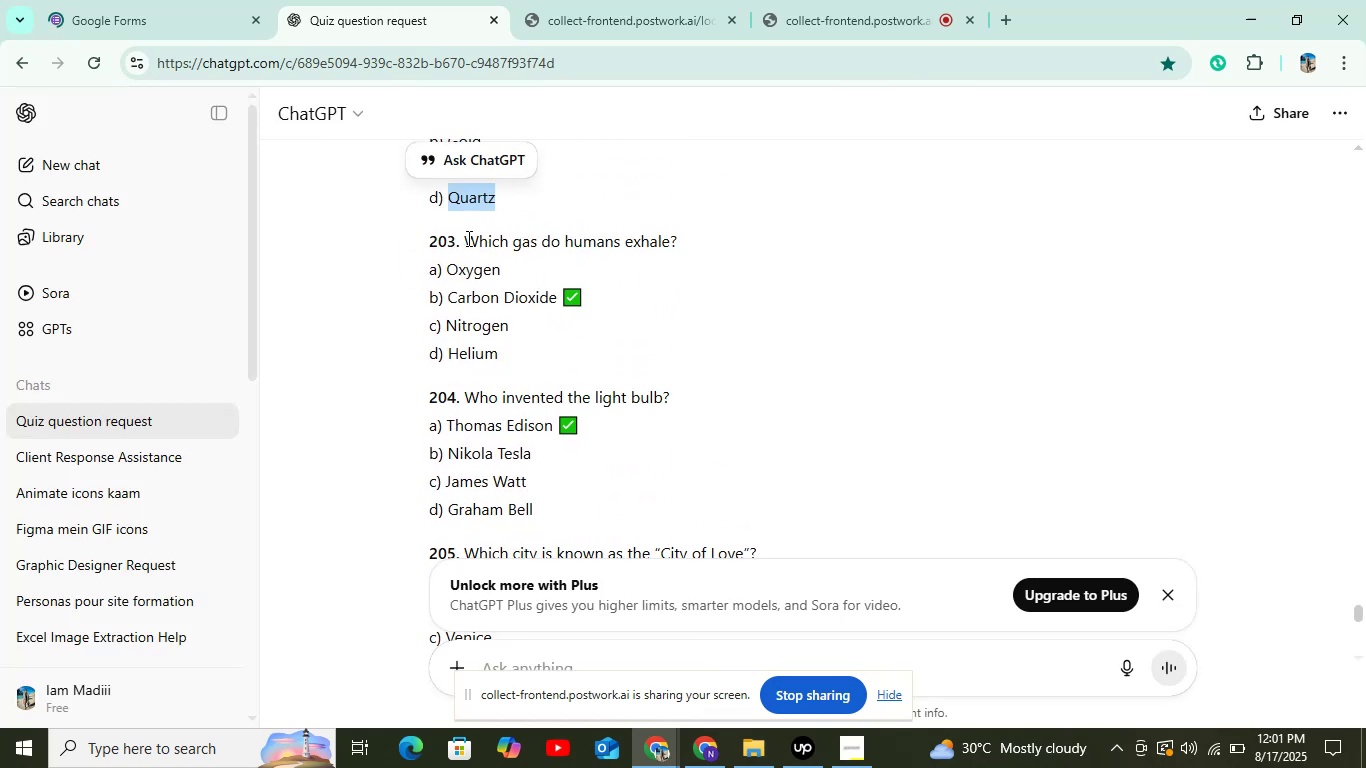 
left_click_drag(start_coordinate=[458, 236], to_coordinate=[706, 231])
 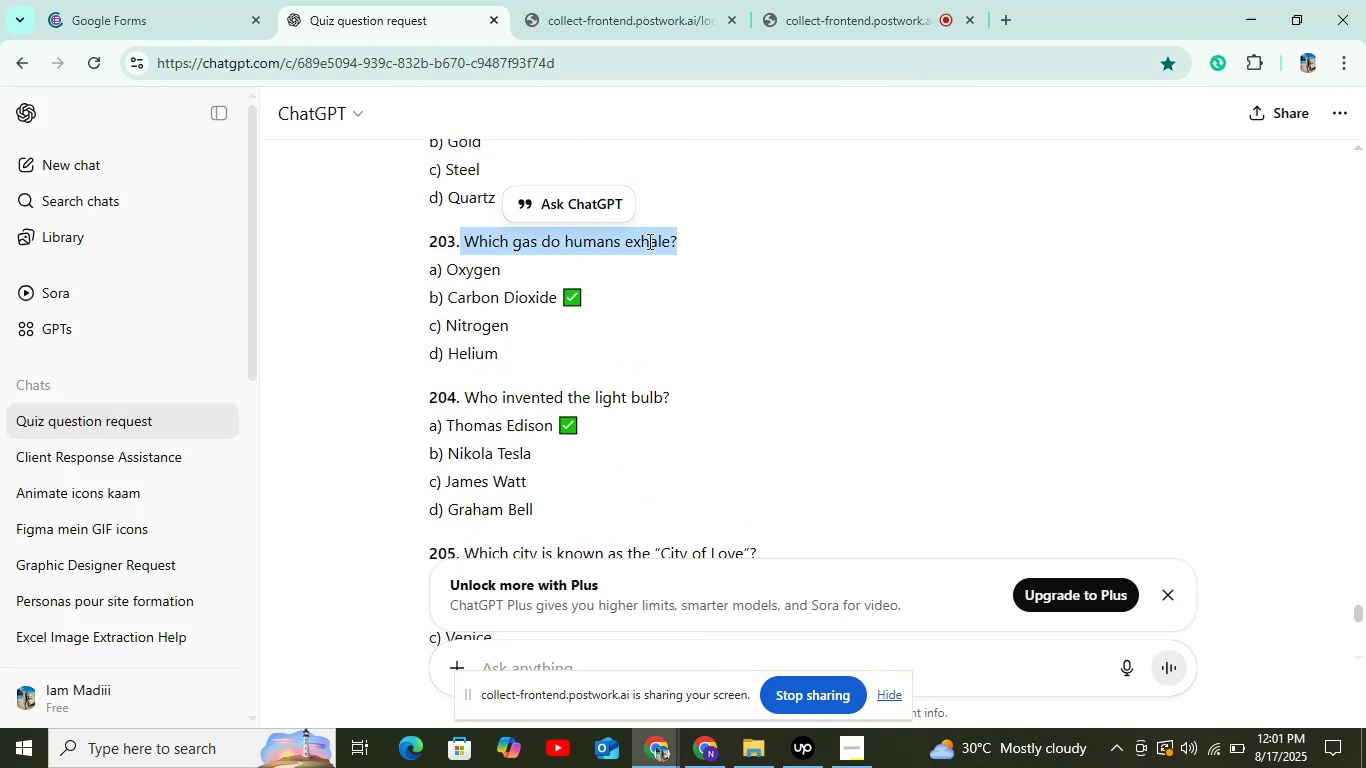 
right_click([644, 242])
 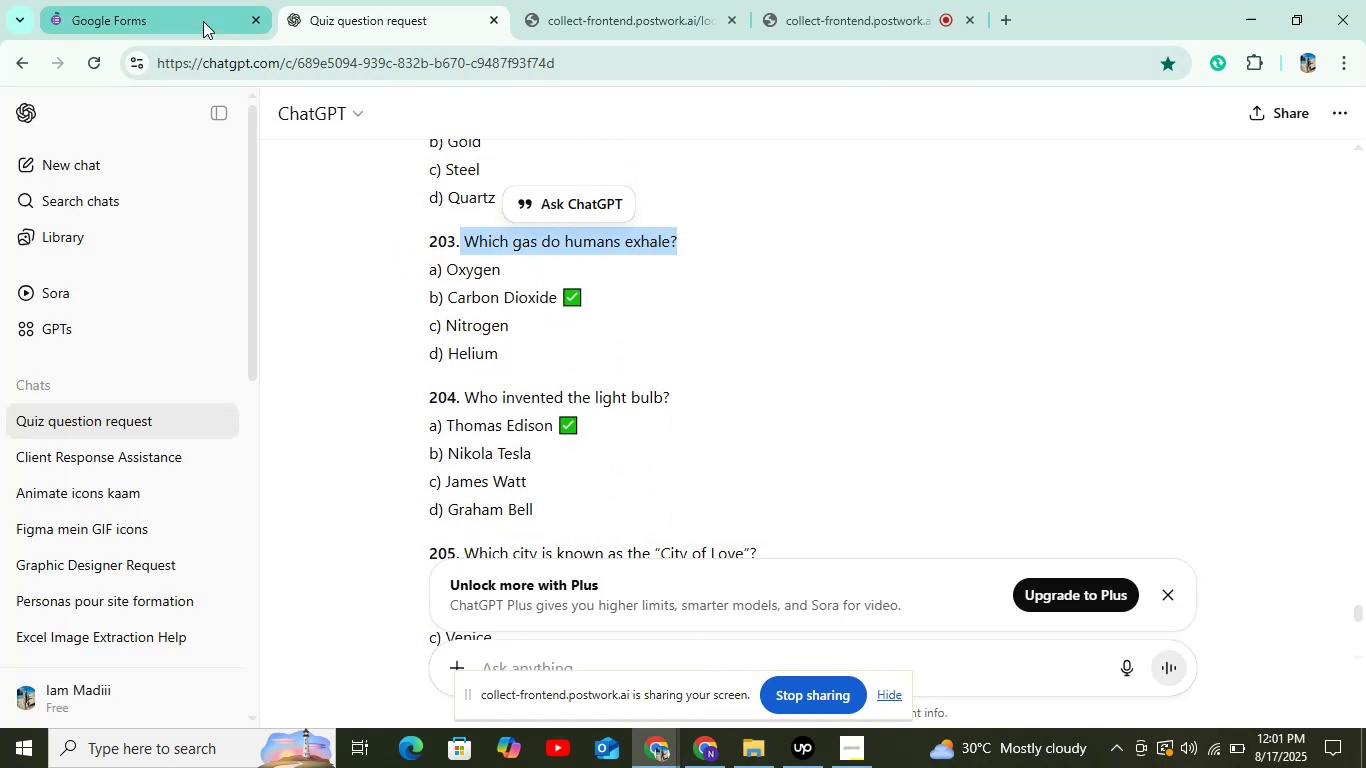 
left_click([208, 21])
 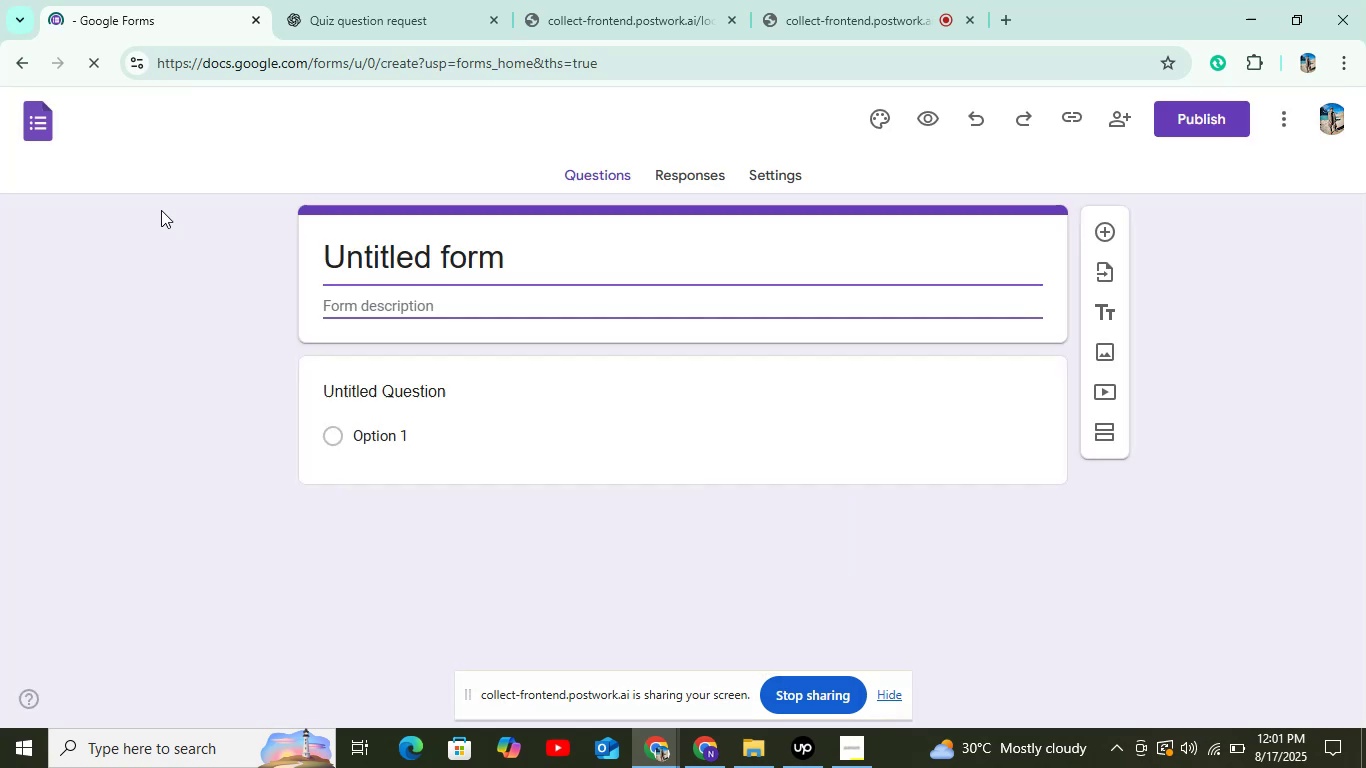 
left_click([576, 444])
 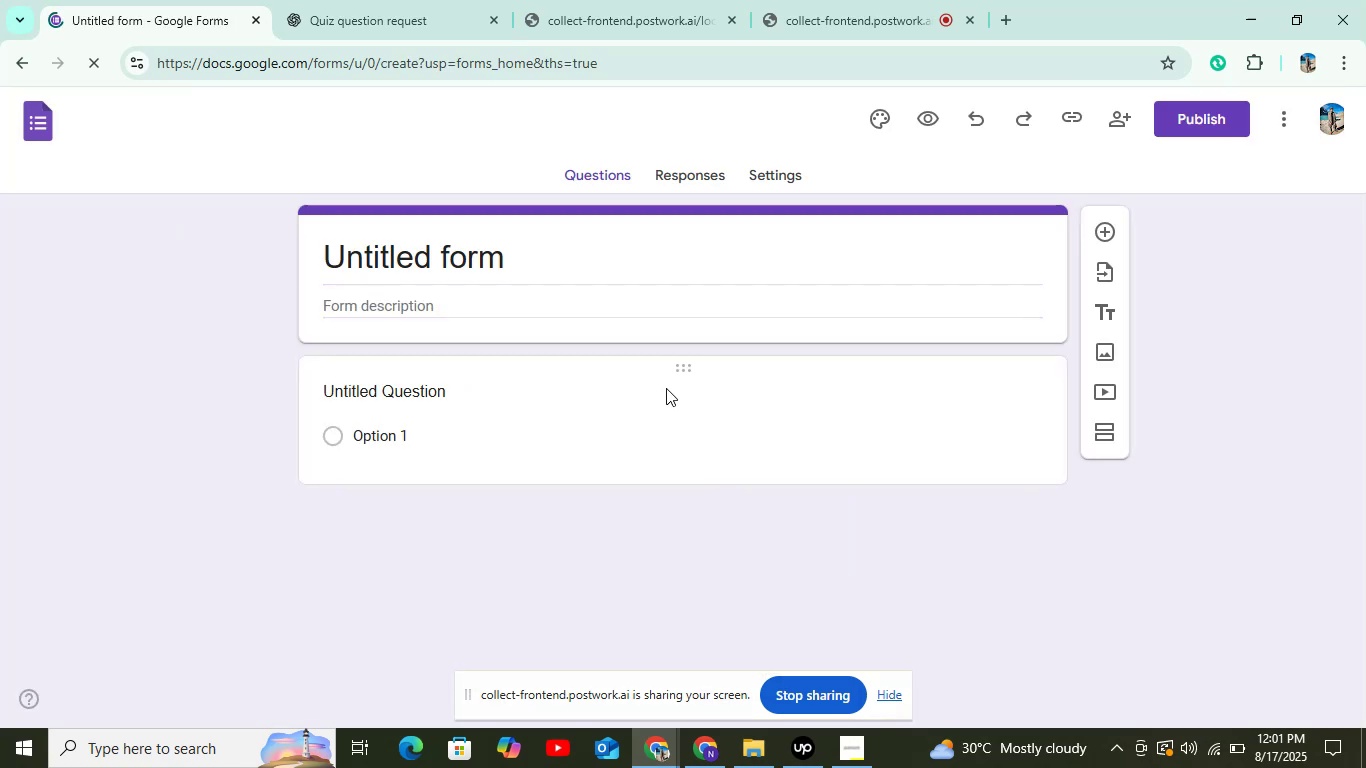 
scroll: coordinate [613, 412], scroll_direction: down, amount: 1.0
 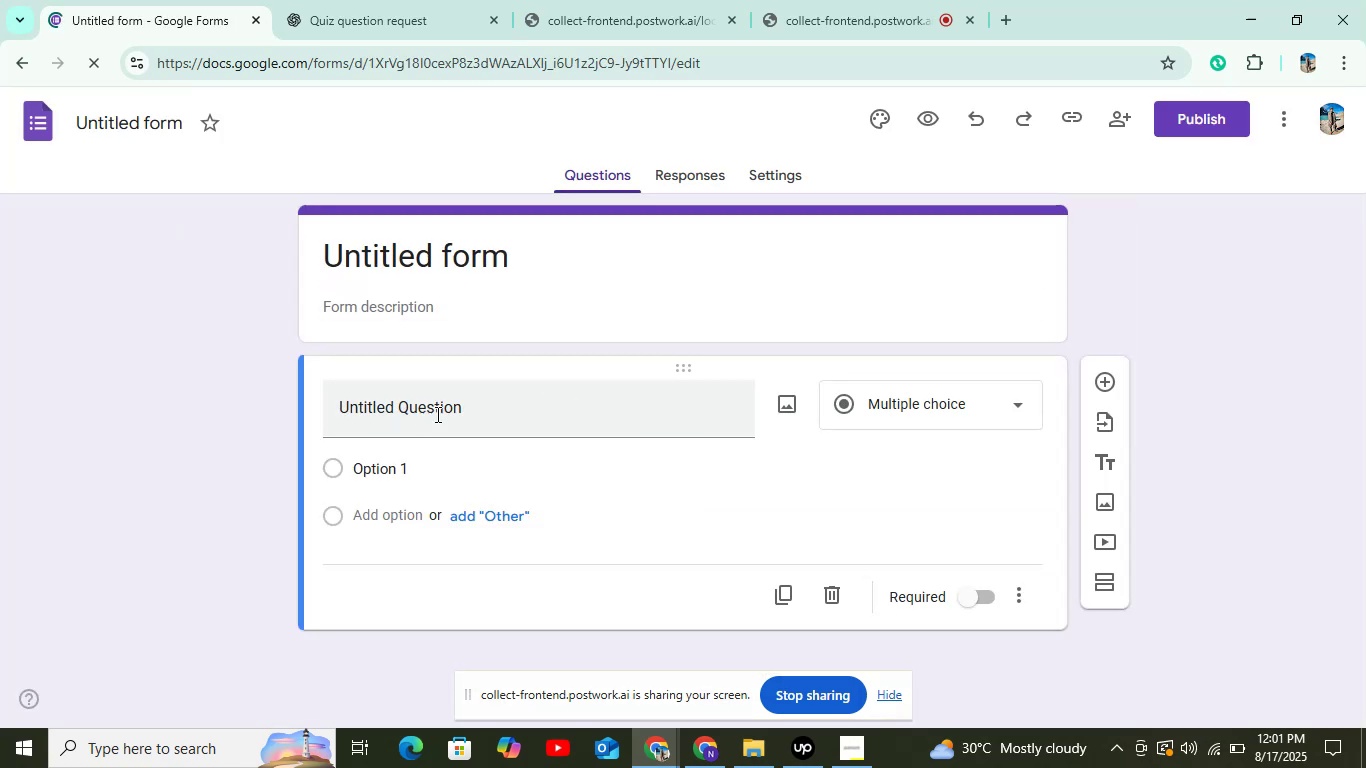 
right_click([502, 409])
 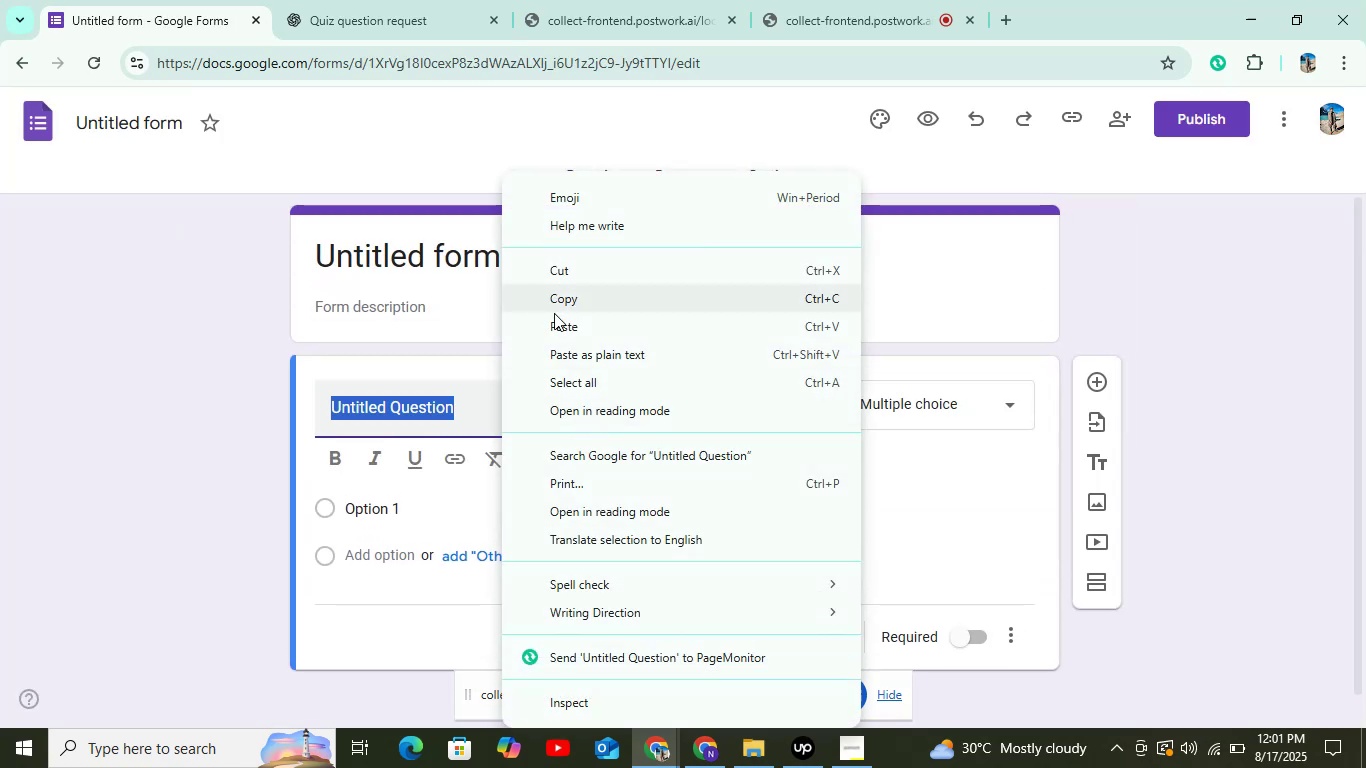 
left_click([561, 321])
 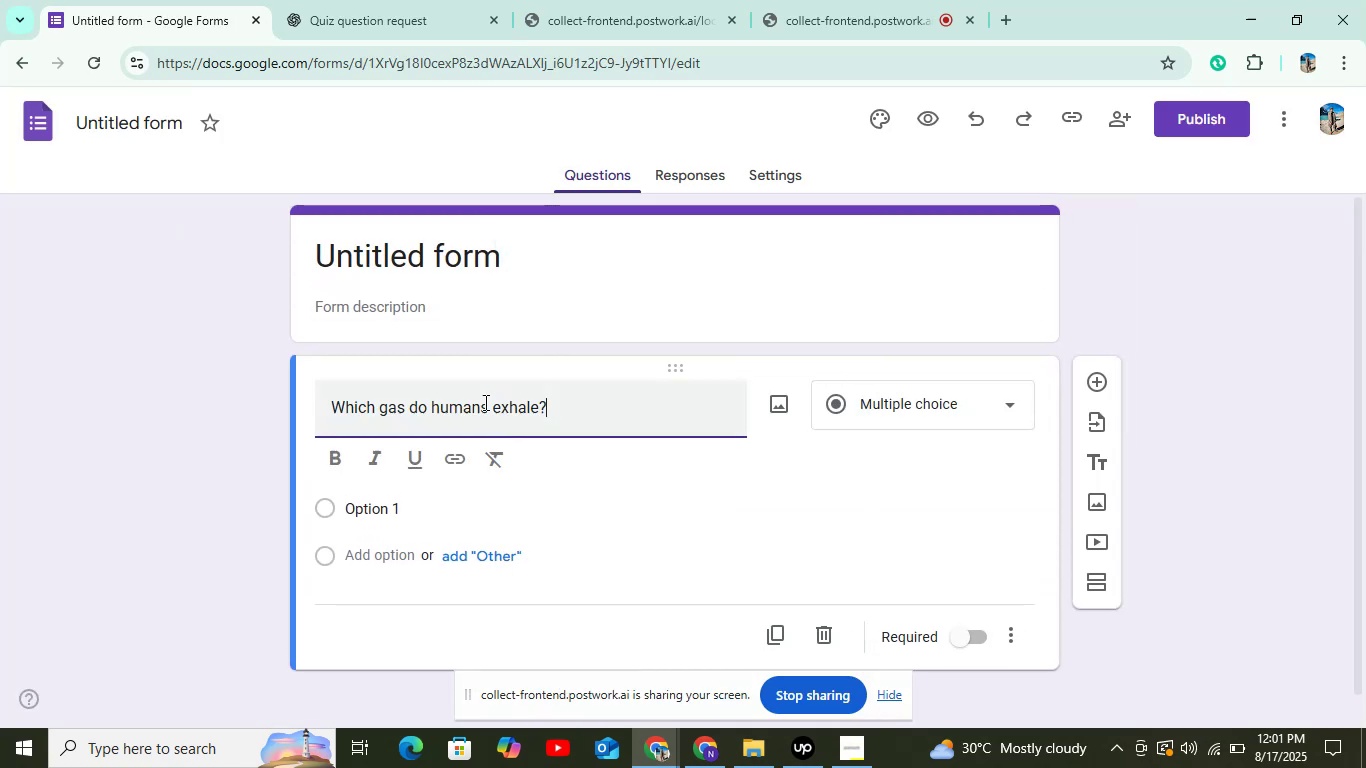 
scroll: coordinate [482, 425], scroll_direction: down, amount: 2.0
 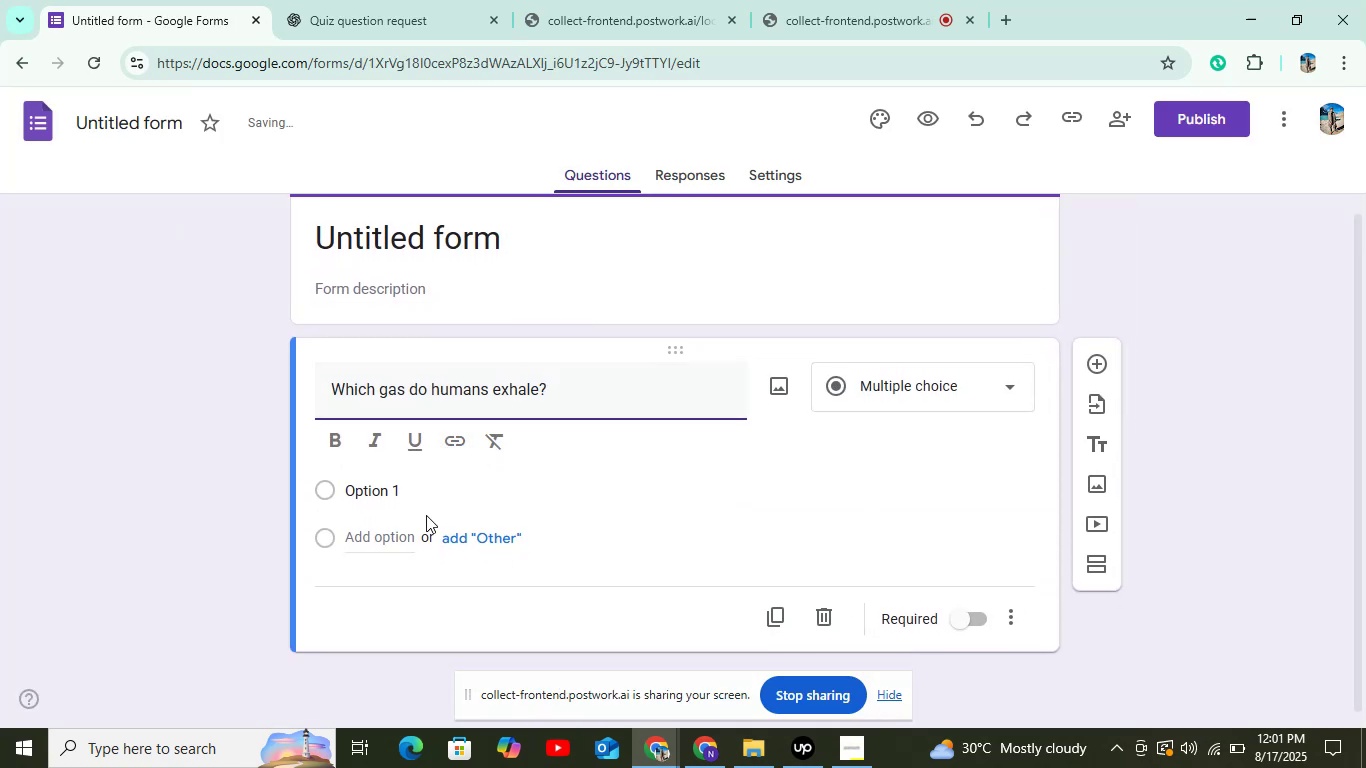 
left_click([427, 498])
 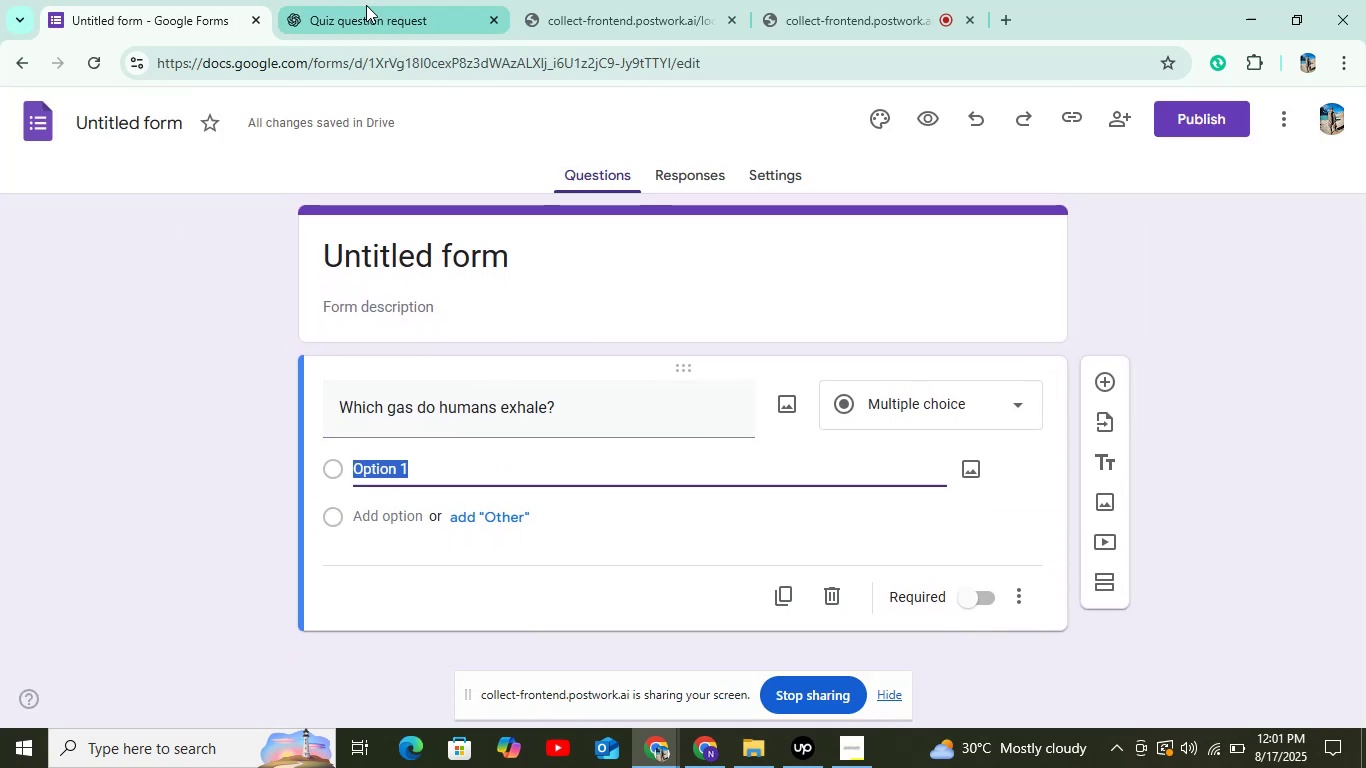 
left_click([371, 0])
 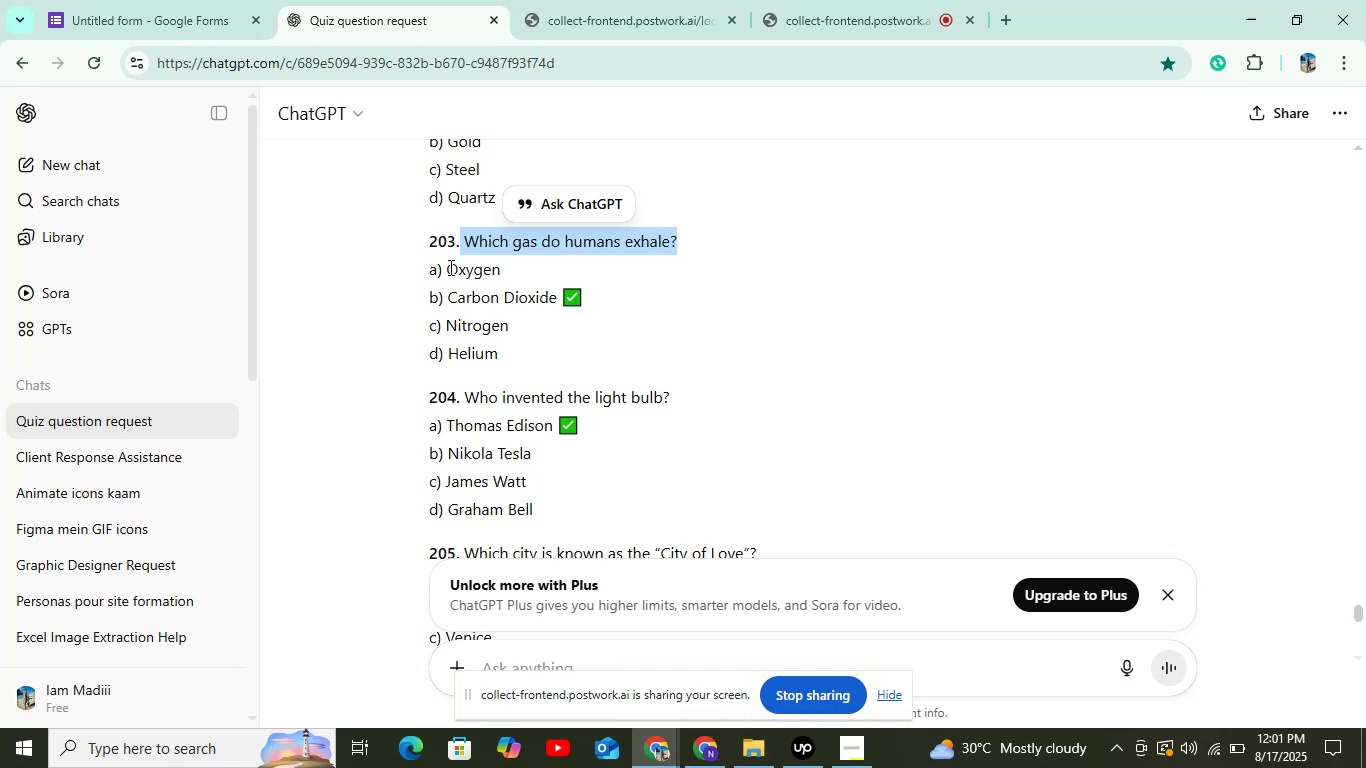 
left_click_drag(start_coordinate=[448, 271], to_coordinate=[550, 263])
 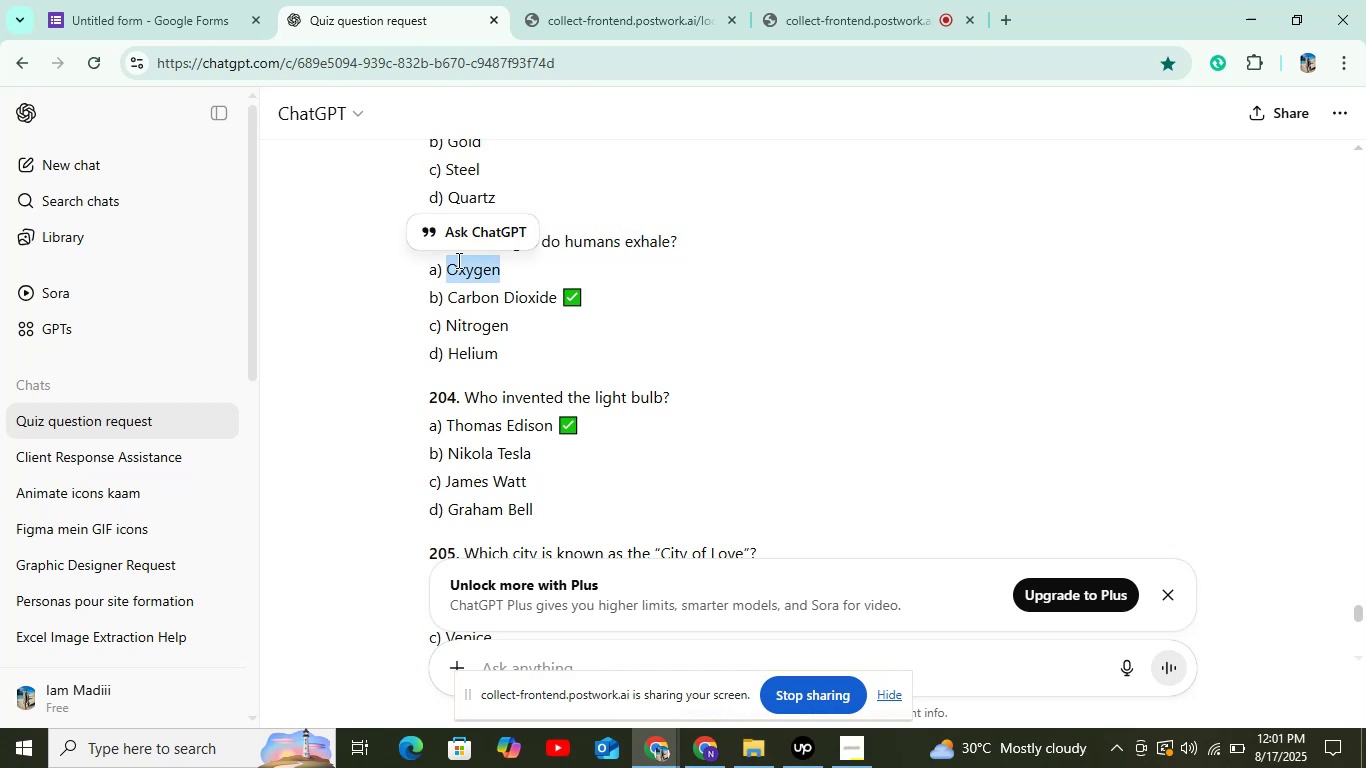 
right_click([457, 260])
 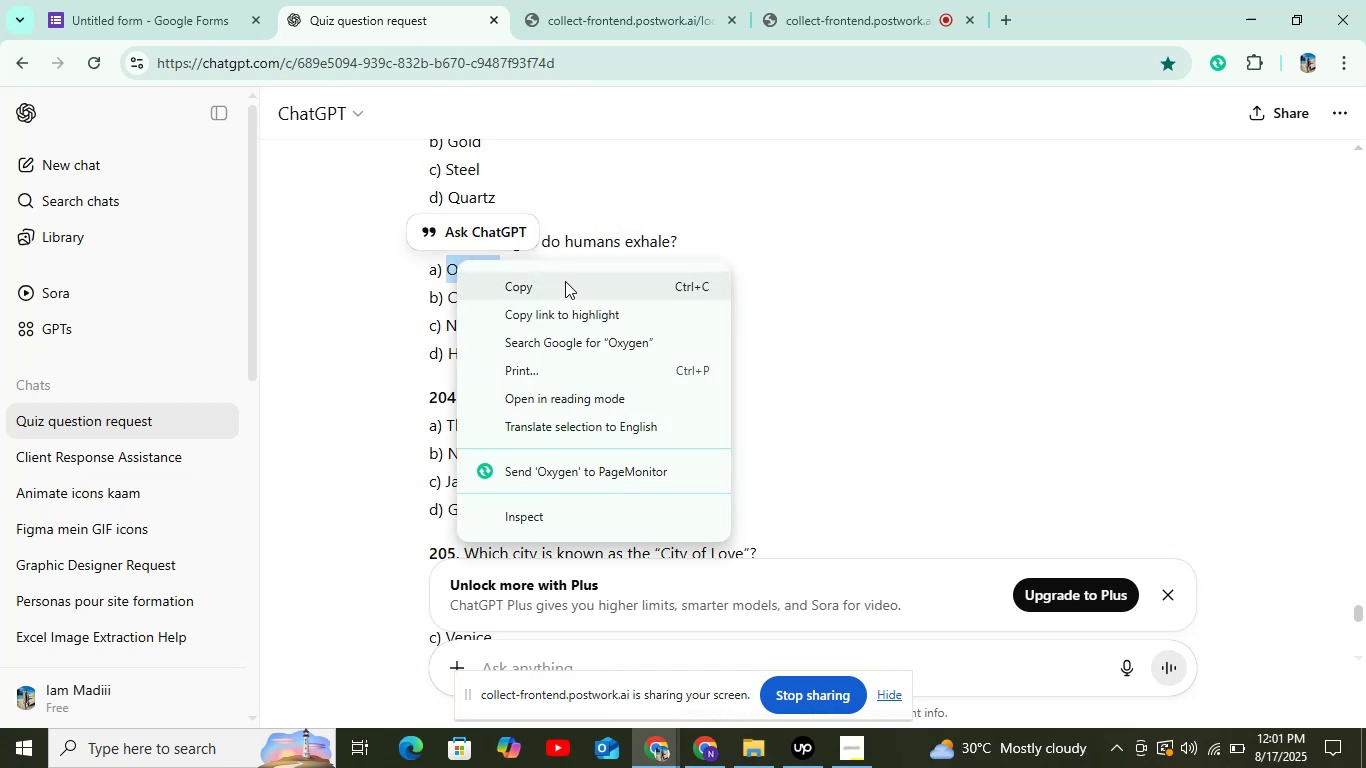 
left_click([565, 280])
 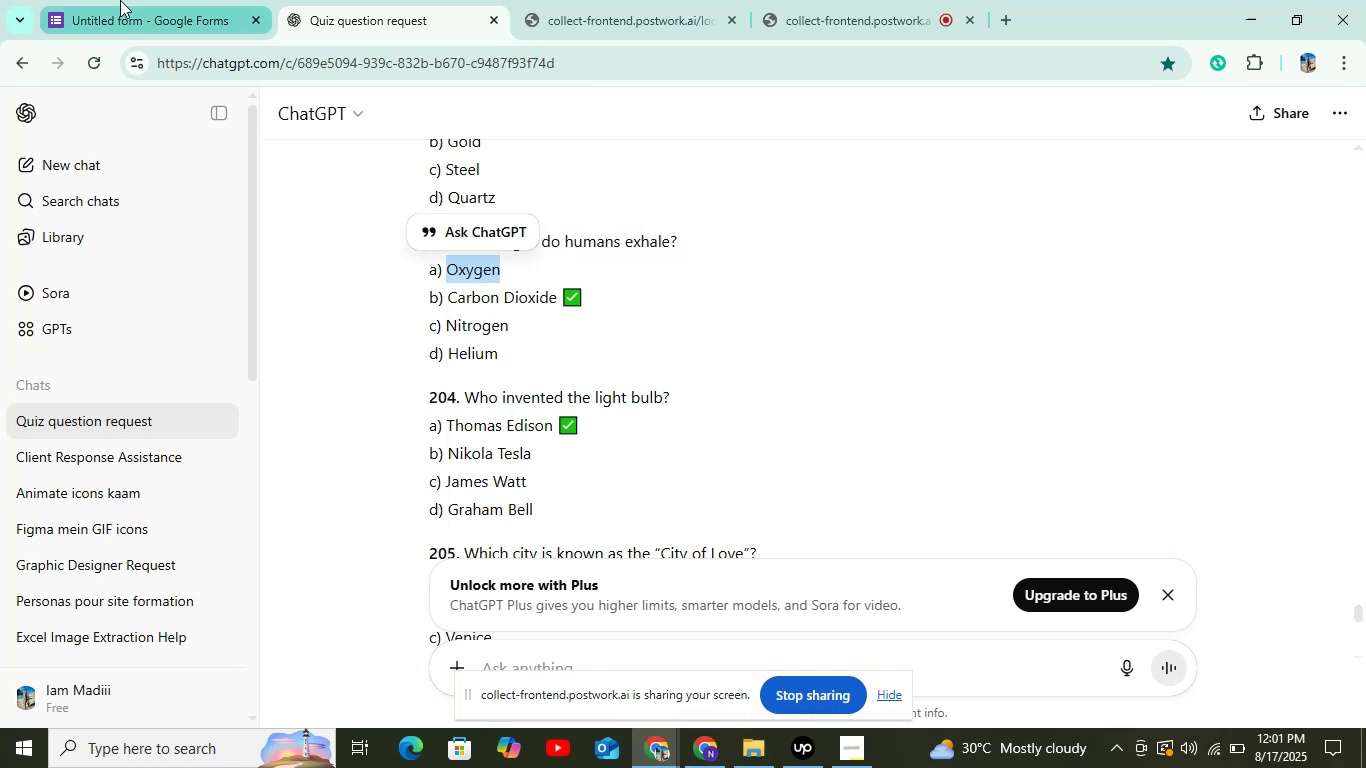 
left_click([121, 0])
 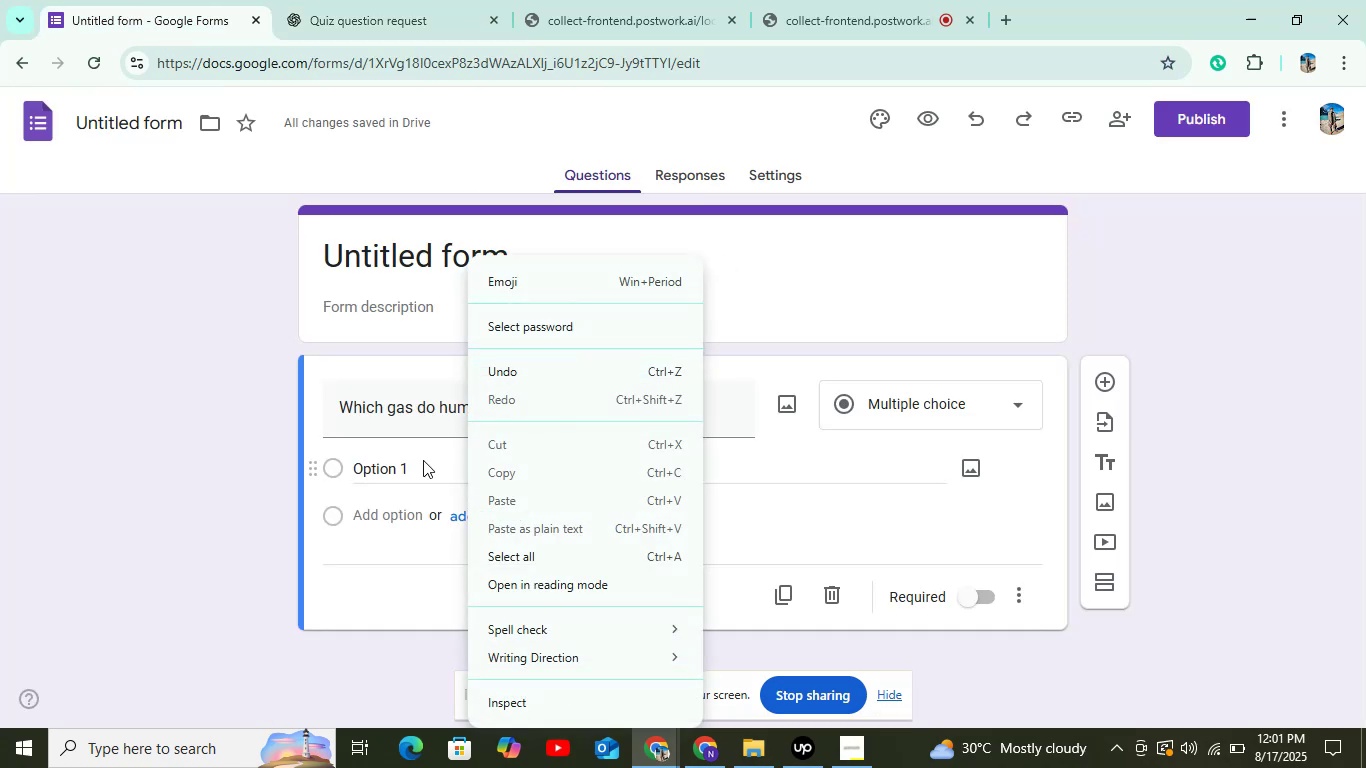 
left_click([419, 453])
 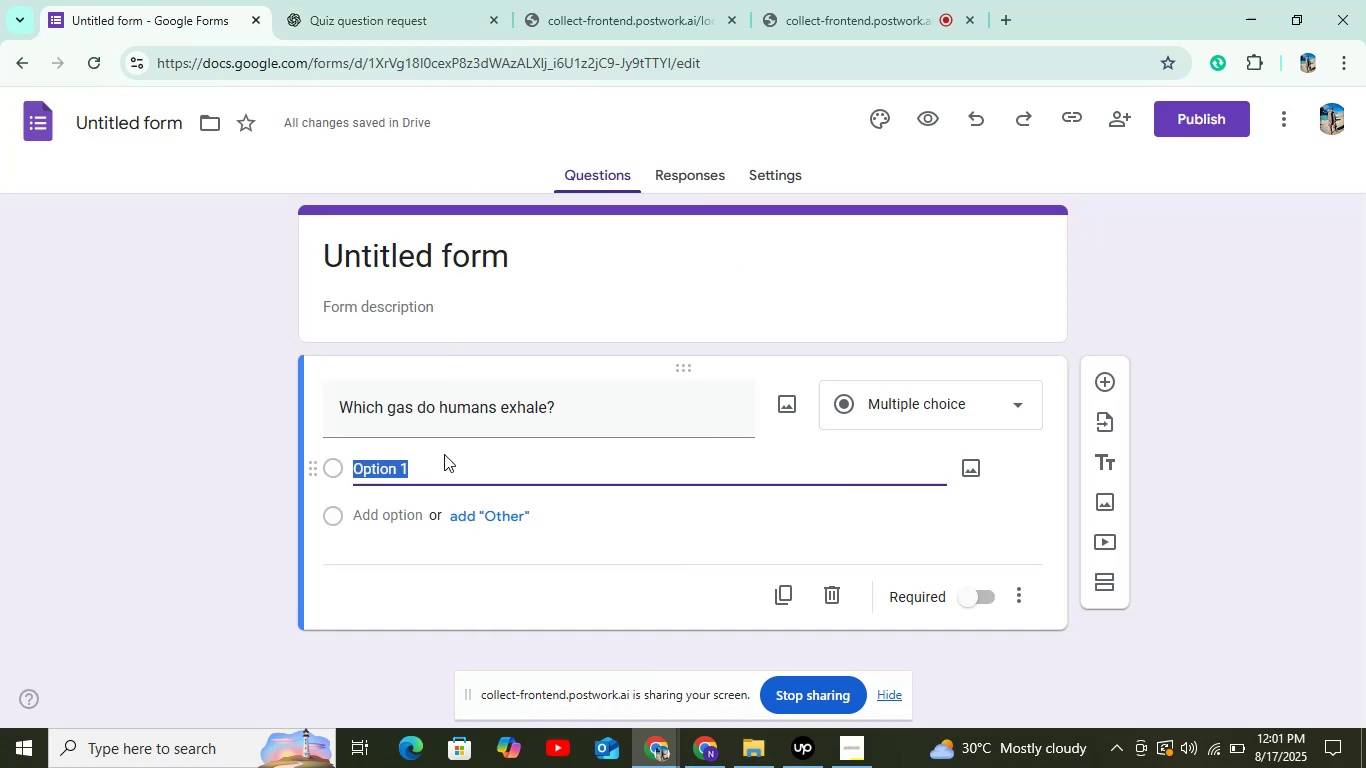 
right_click([444, 458])
 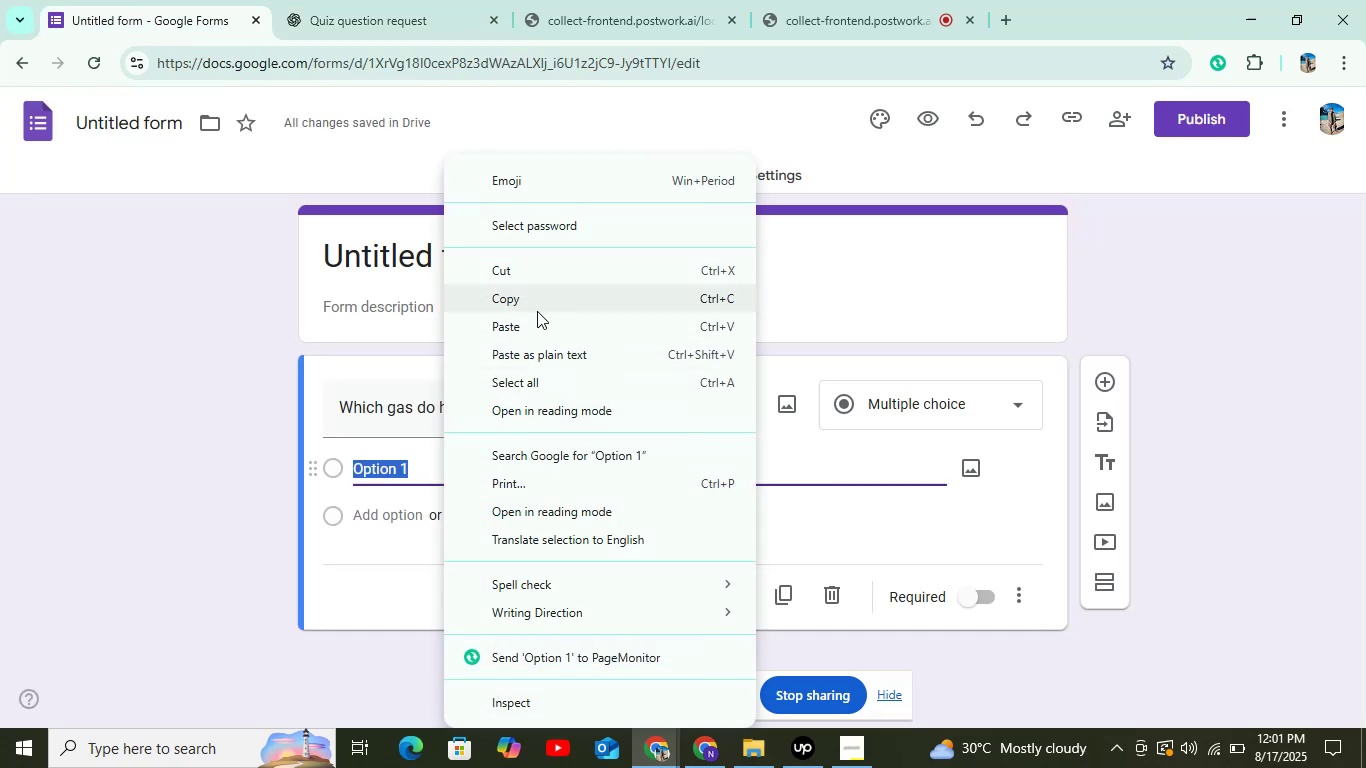 
left_click([532, 330])
 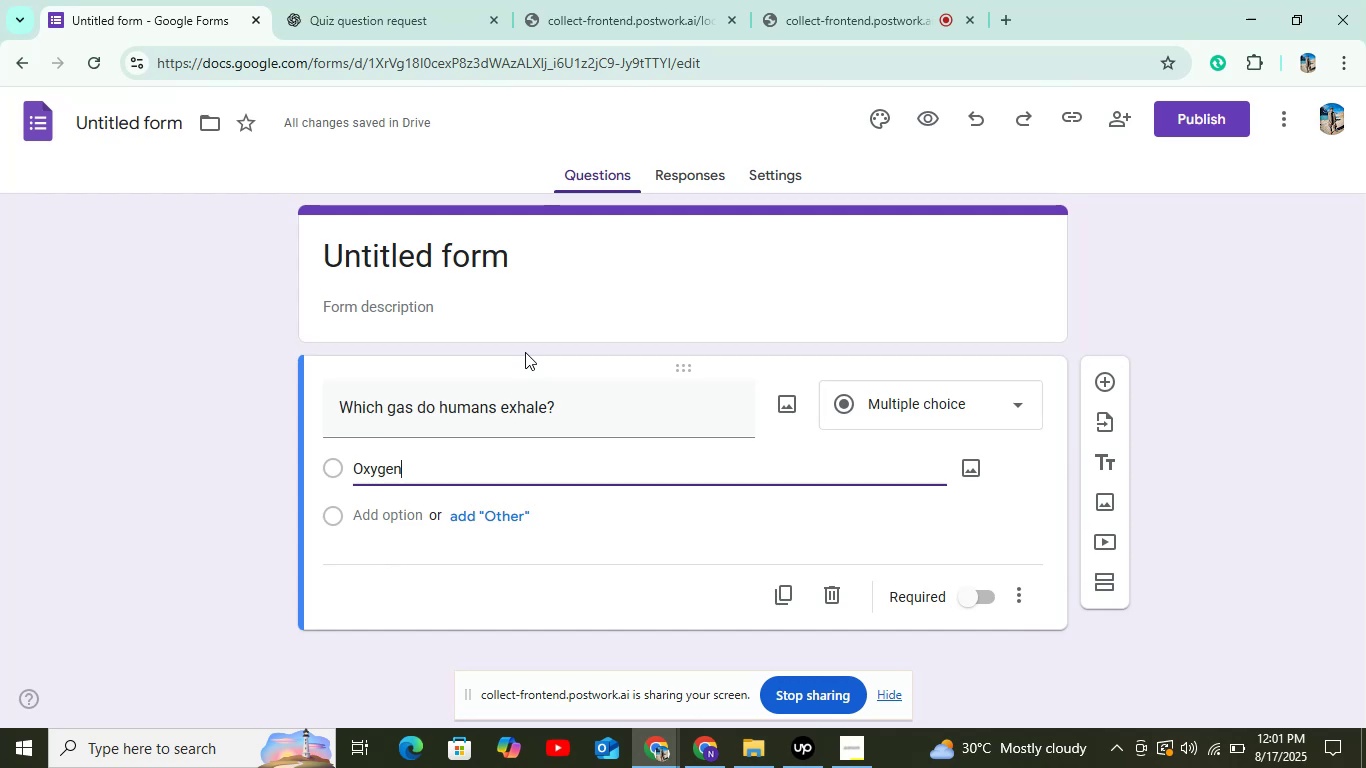 
wait(18.21)
 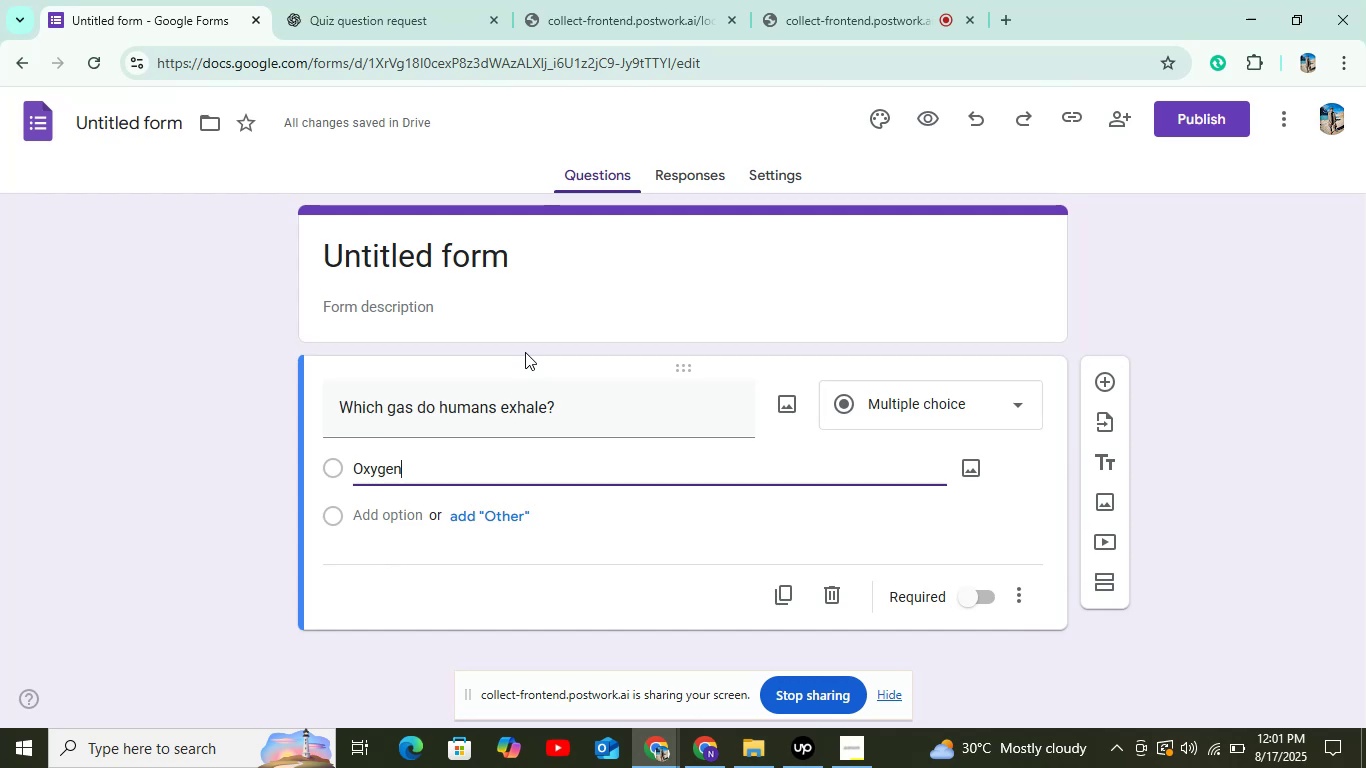 
left_click([398, 521])
 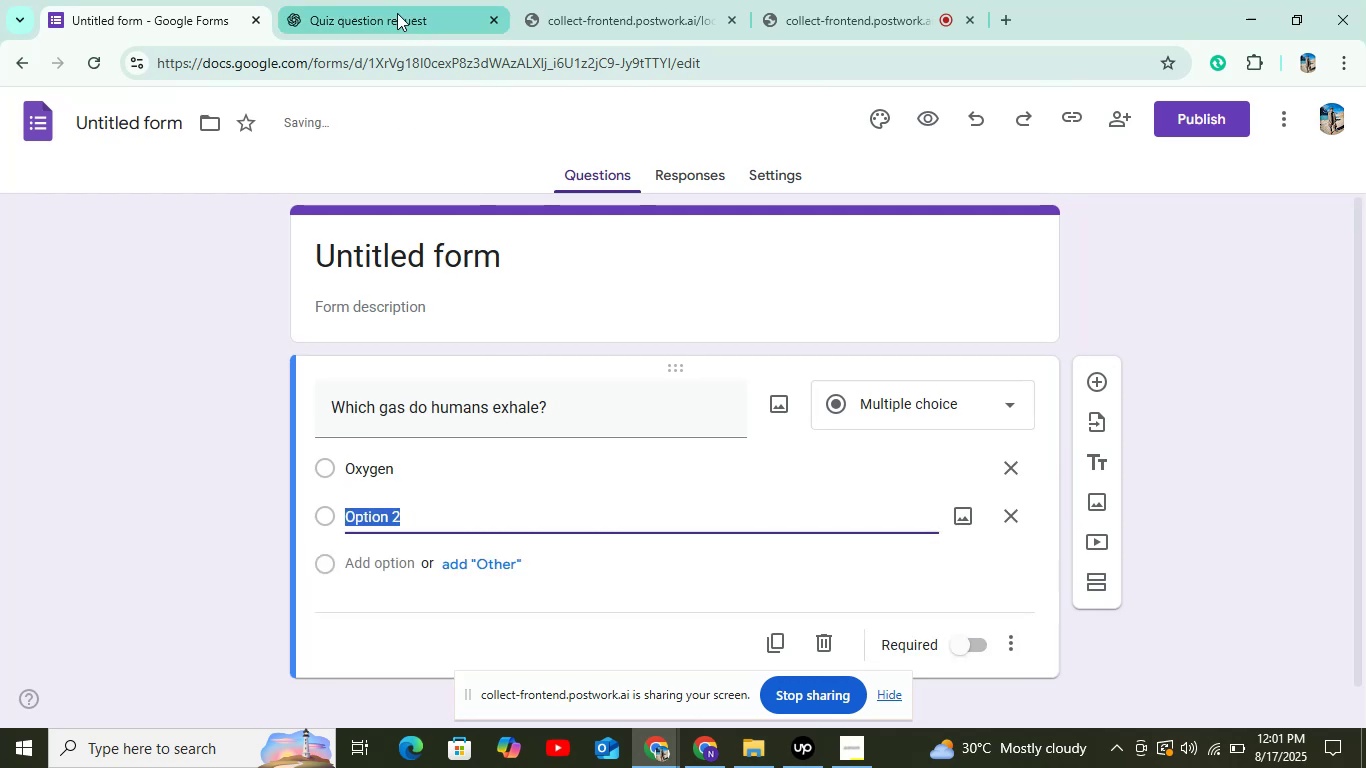 
left_click([387, 0])
 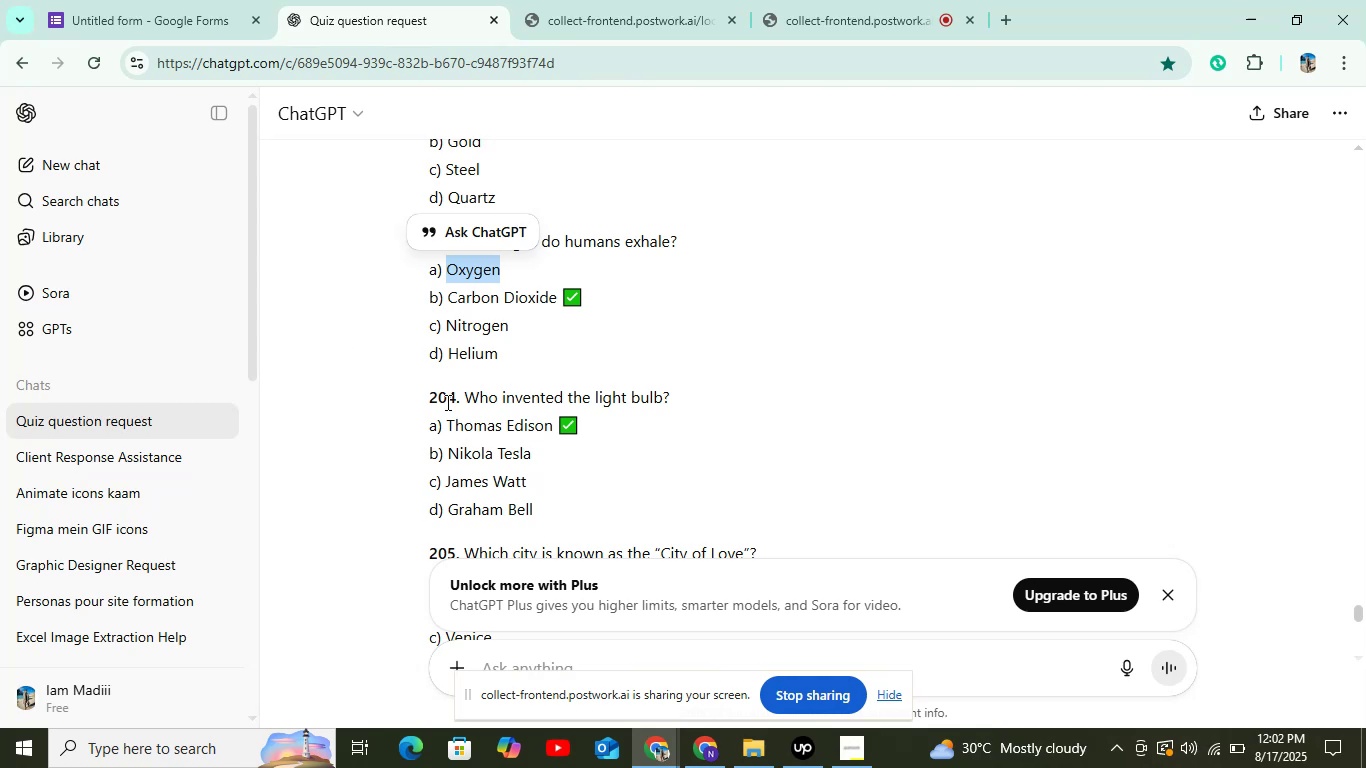 
left_click_drag(start_coordinate=[445, 297], to_coordinate=[558, 291])
 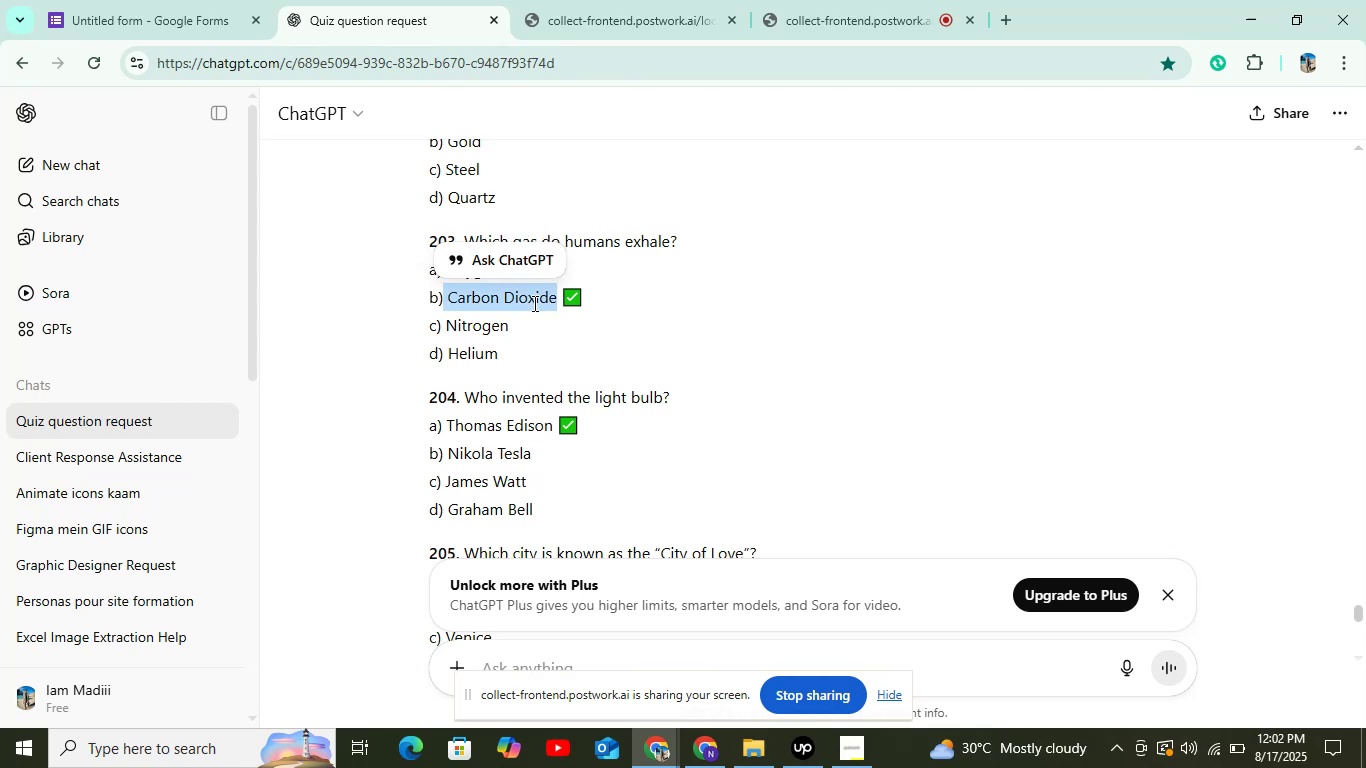 
right_click([533, 304])
 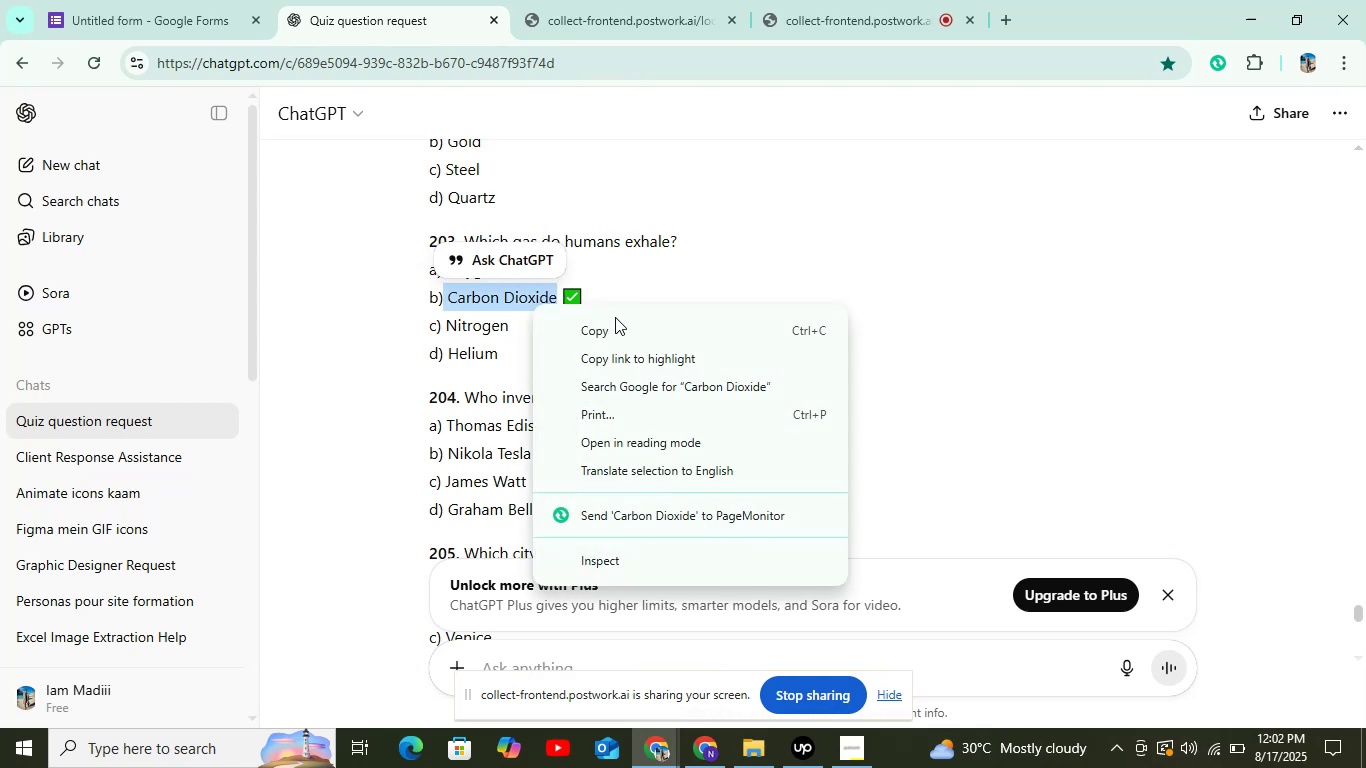 
left_click_drag(start_coordinate=[611, 336], to_coordinate=[586, 293])
 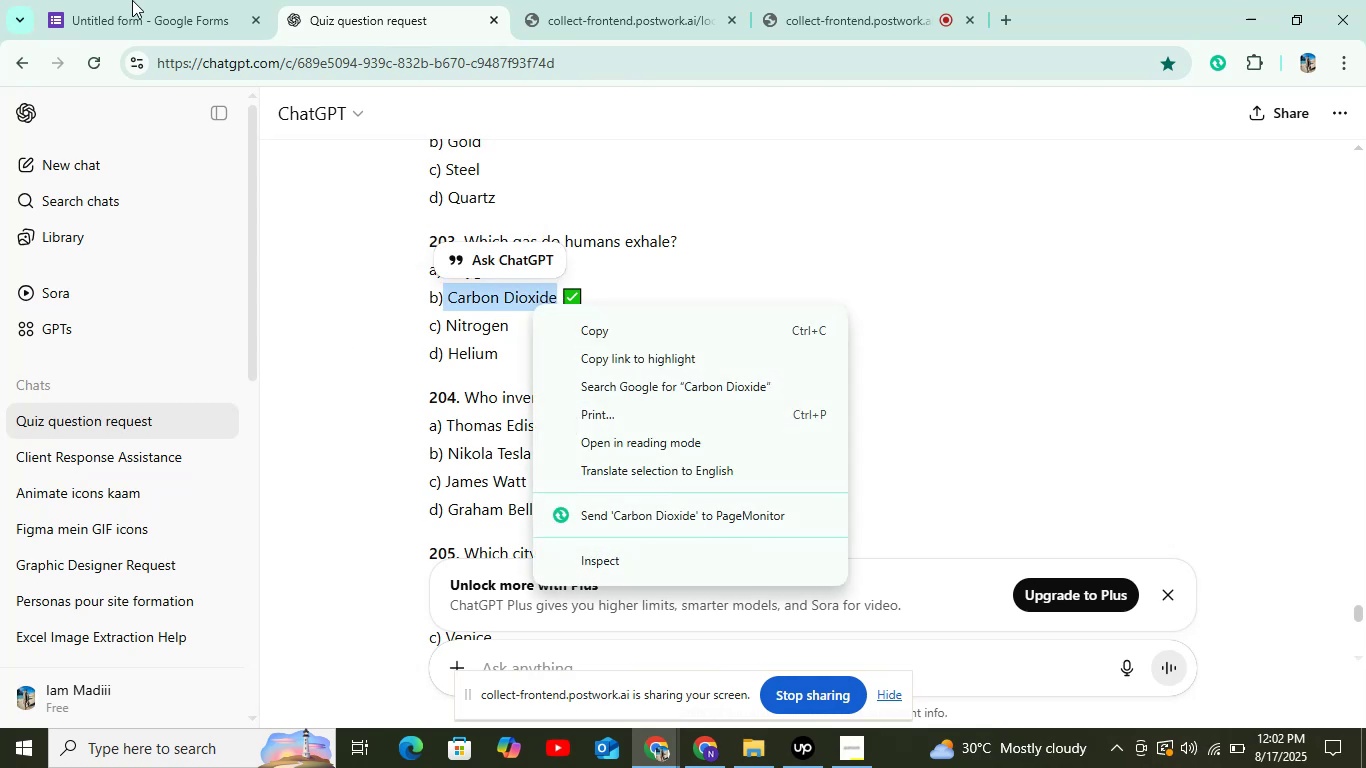 
double_click([132, 0])
 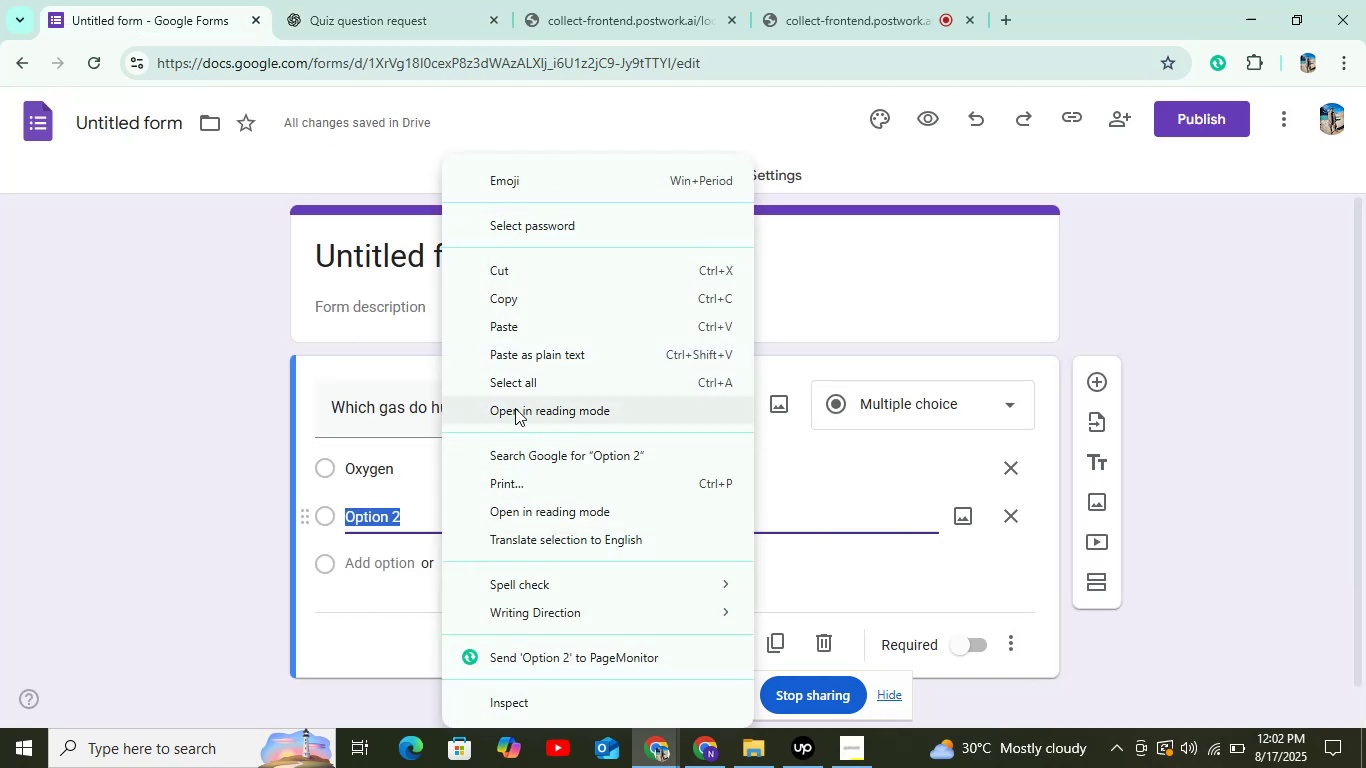 
left_click([514, 332])
 